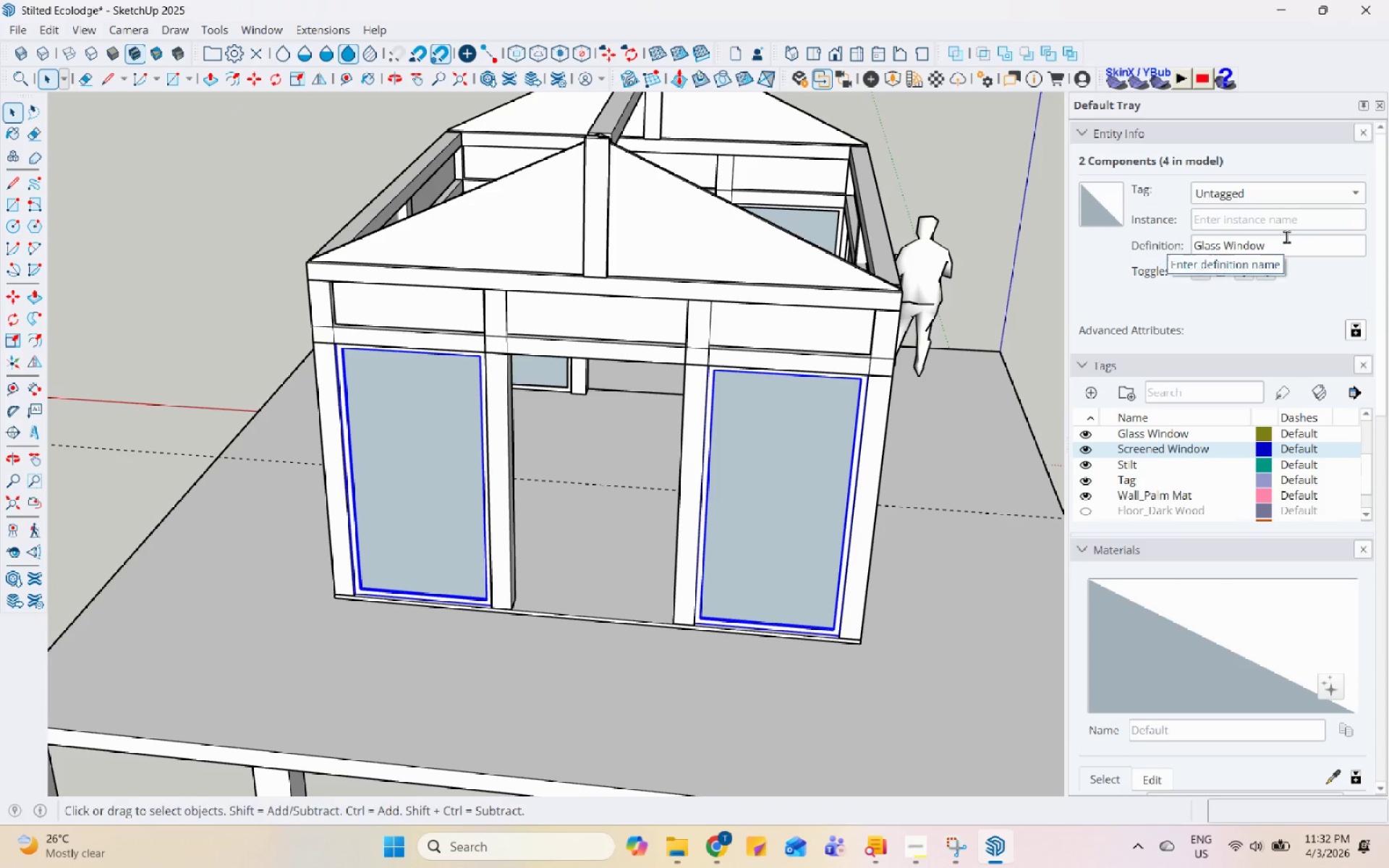 
scroll: coordinate [508, 486], scroll_direction: down, amount: 7.0
 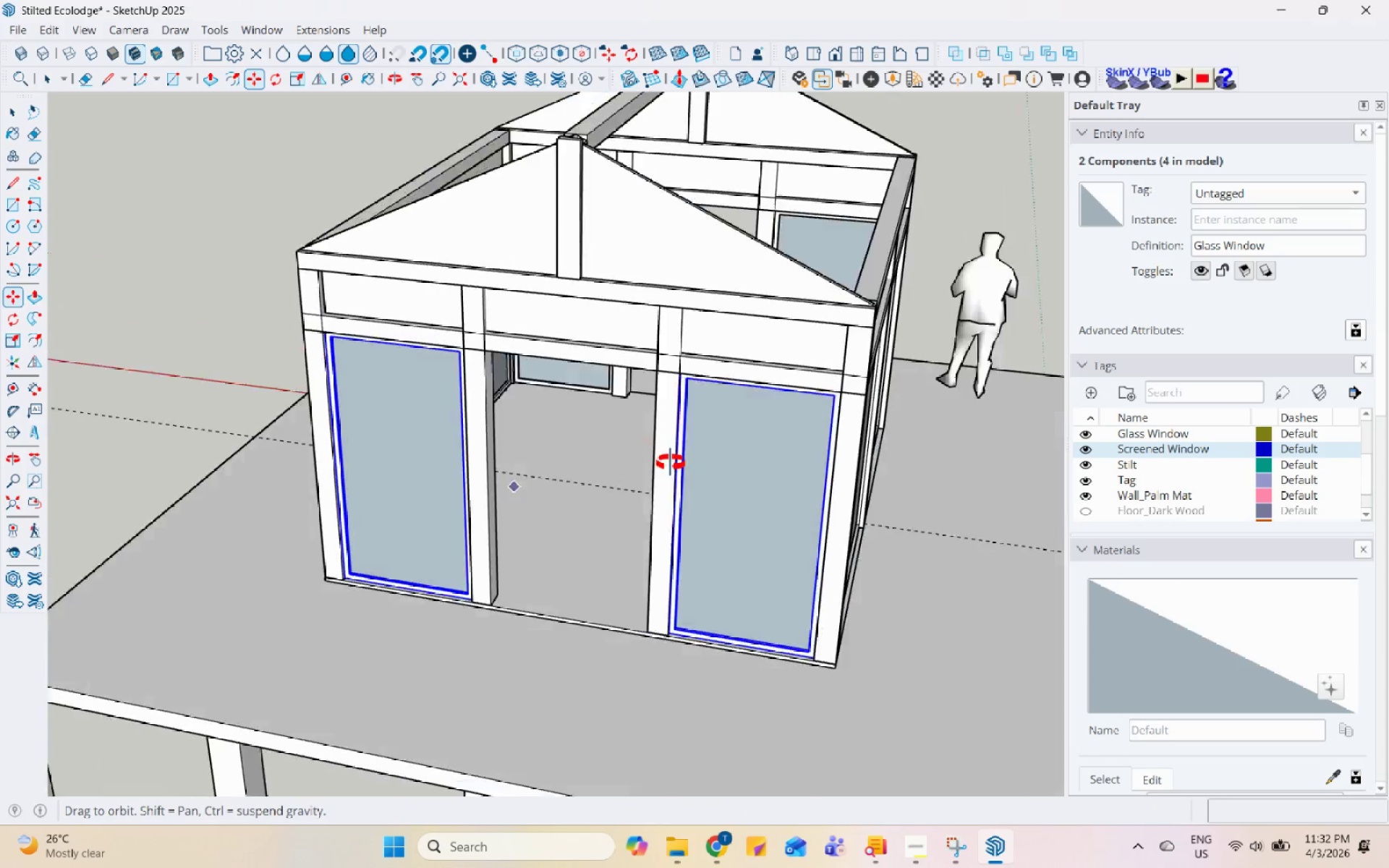 
double_click([1286, 237])
 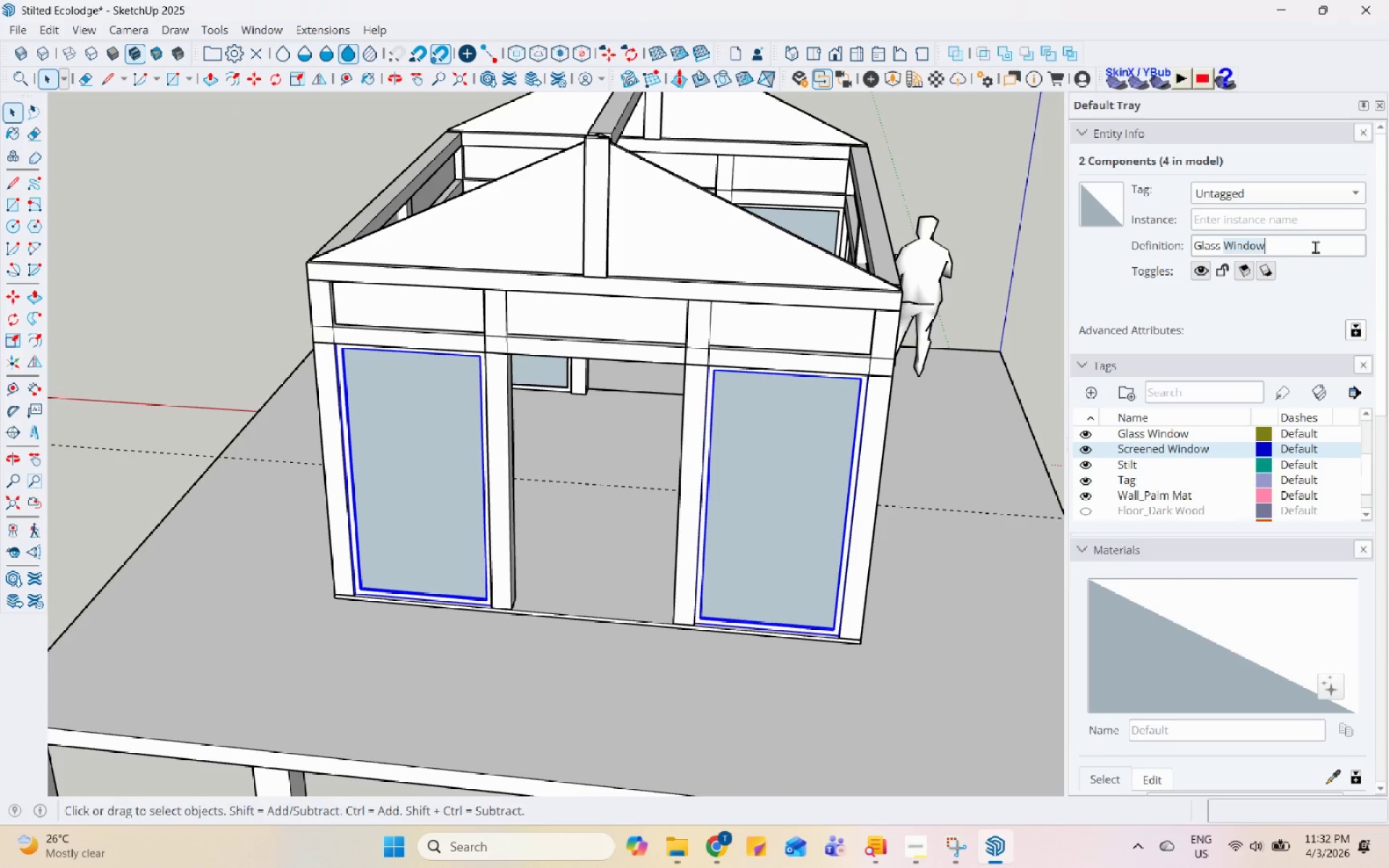 
left_click([1314, 248])
 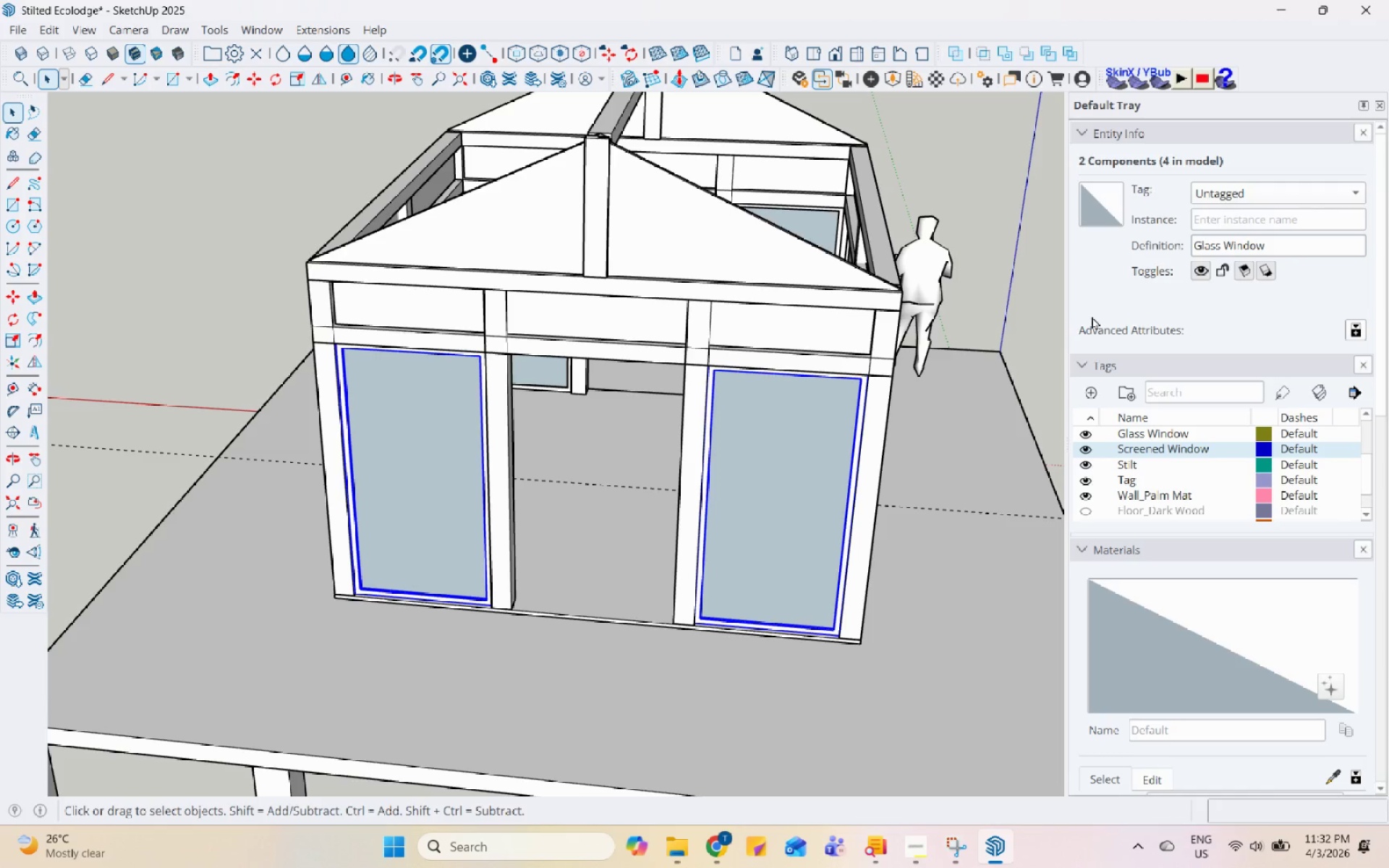 
key(Space)
 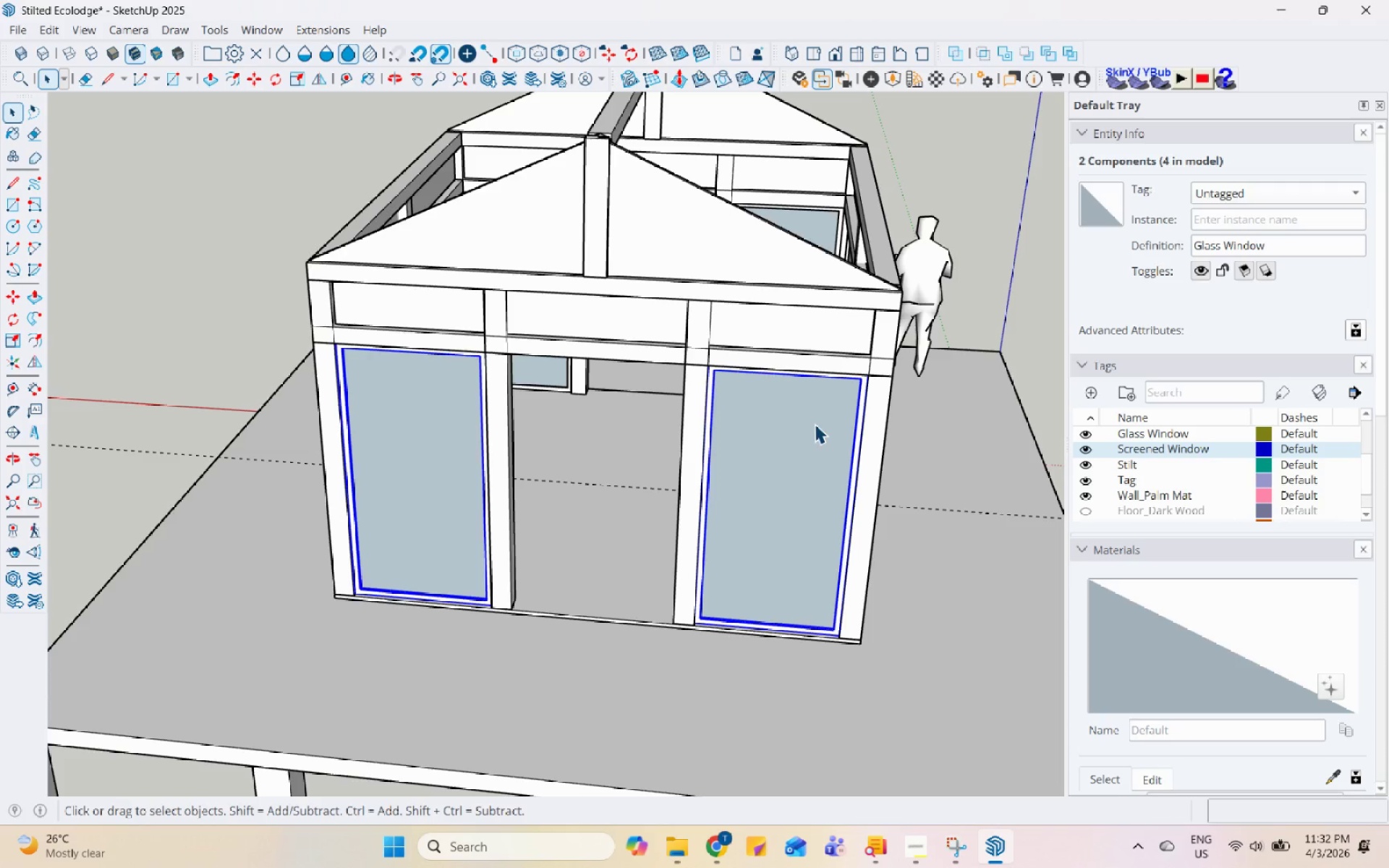 
right_click([815, 424])
 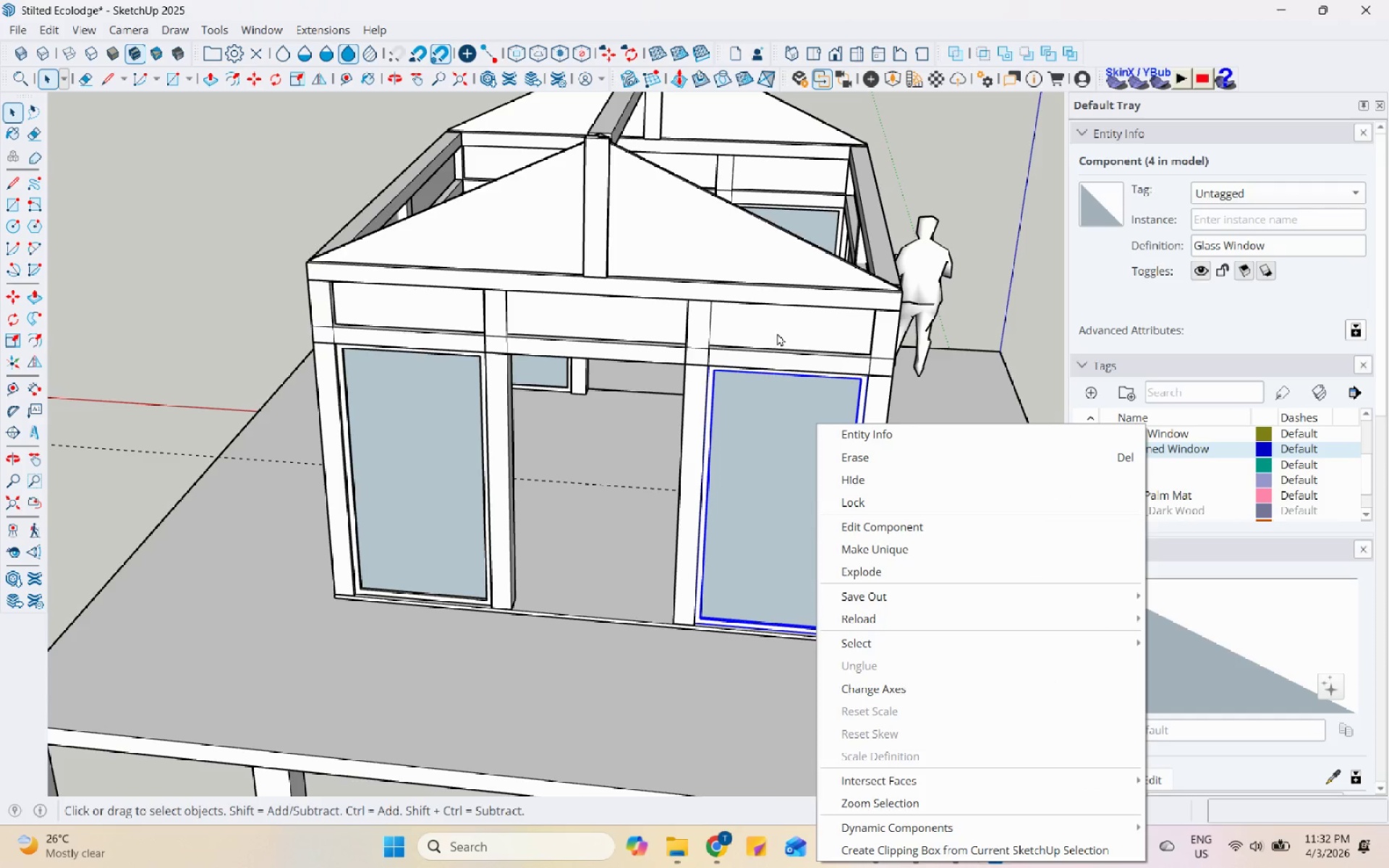 
left_click([705, 425])
 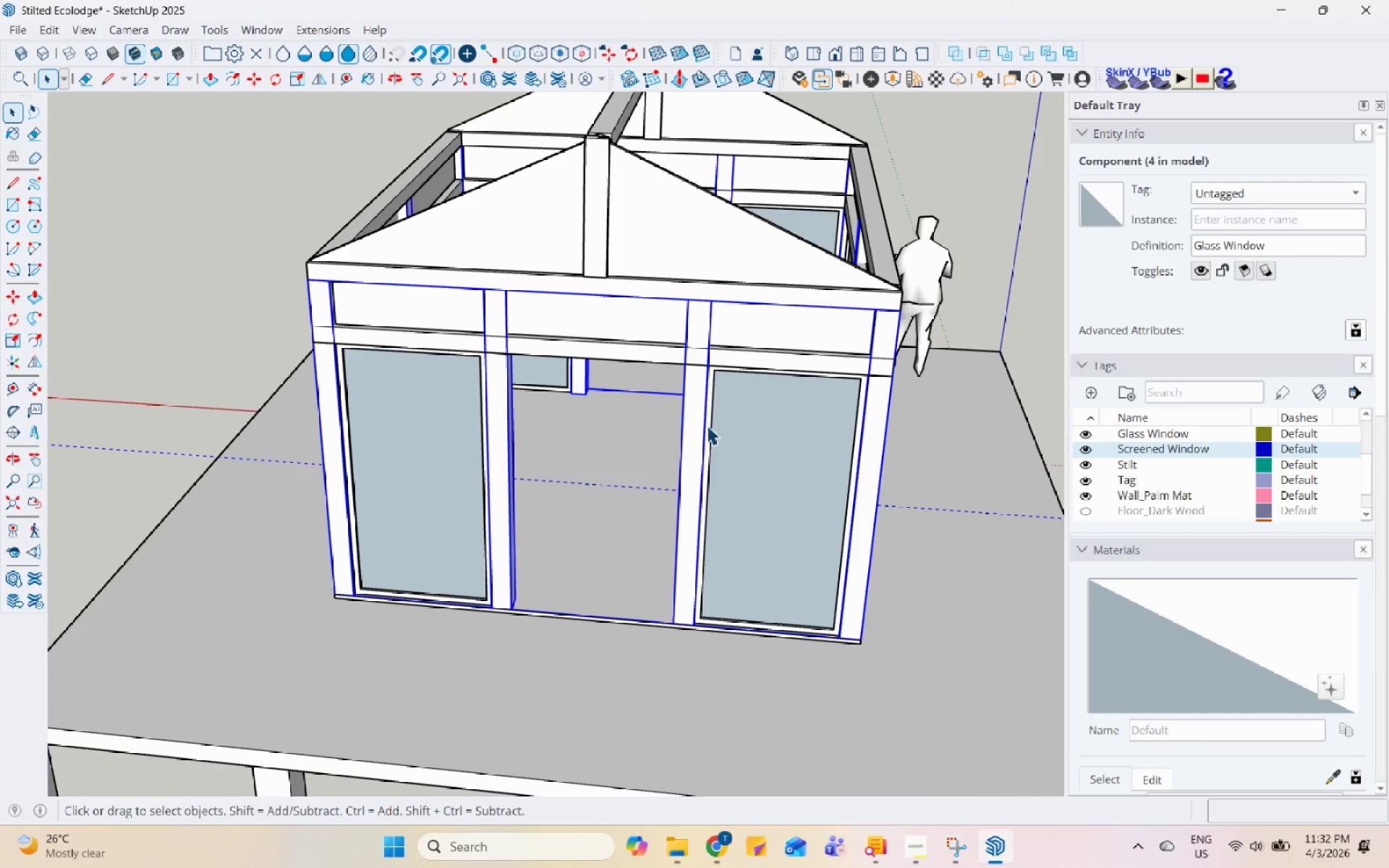 
right_click([708, 425])
 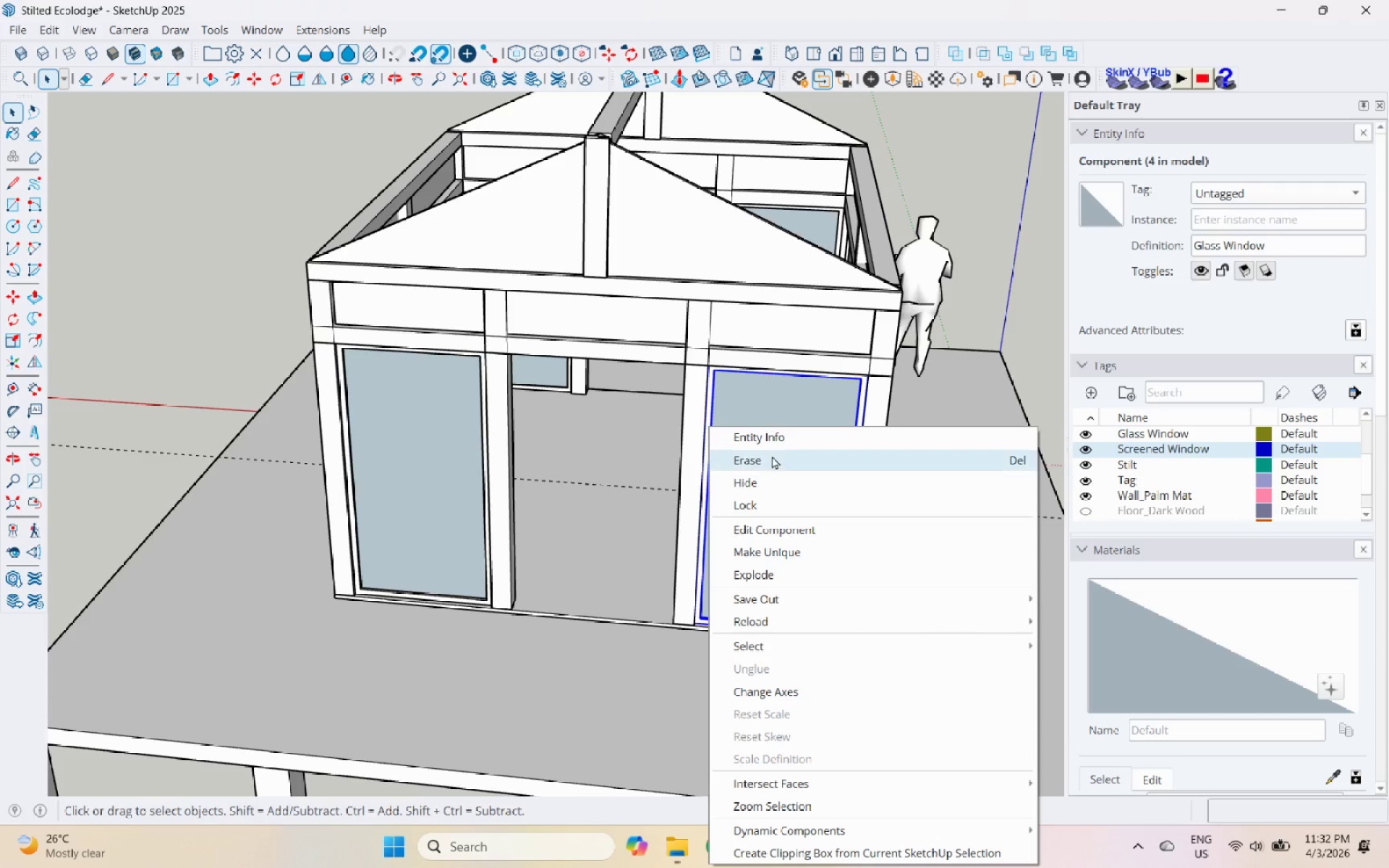 
left_click([776, 461])
 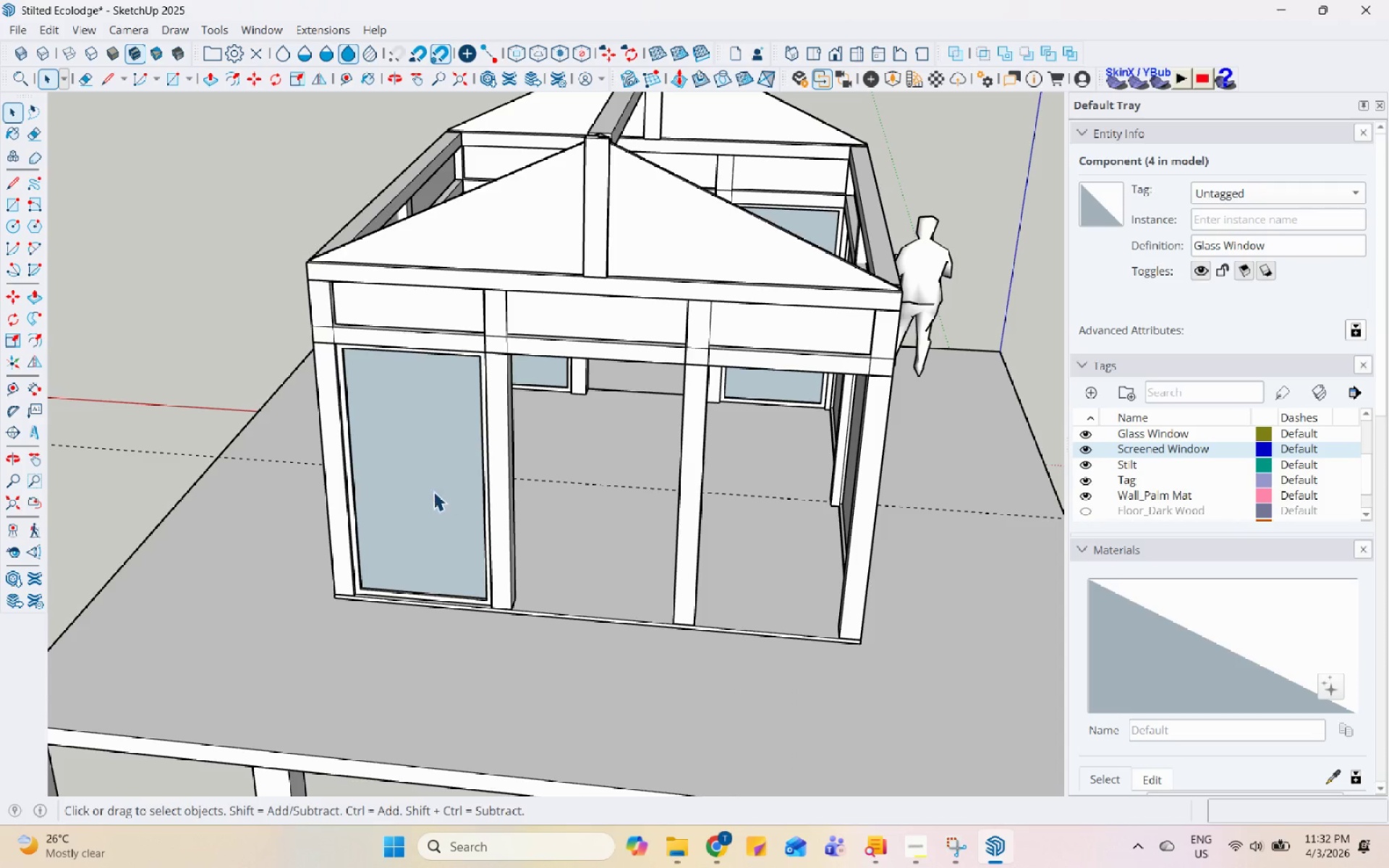 
left_click([435, 479])
 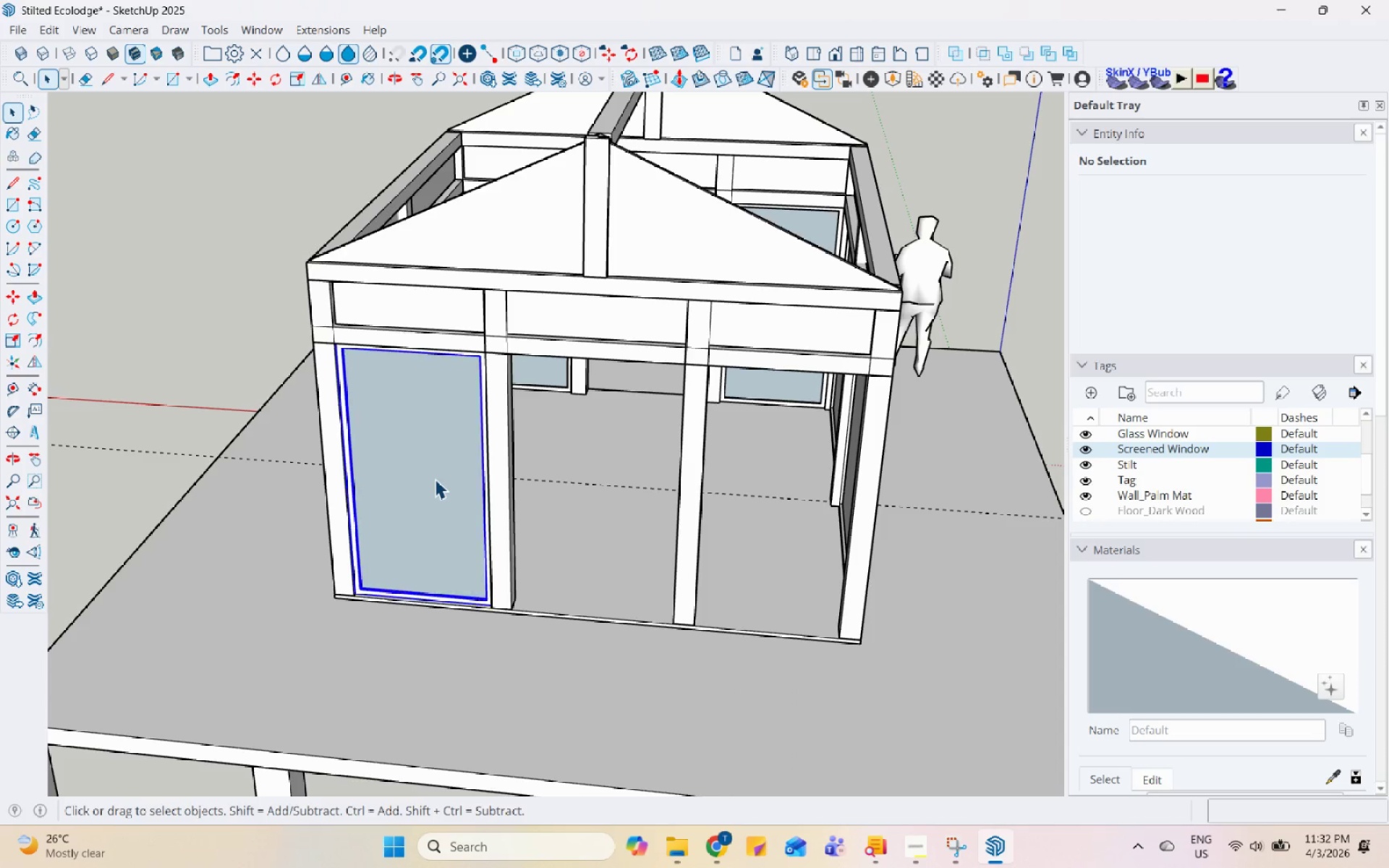 
right_click([435, 479])
 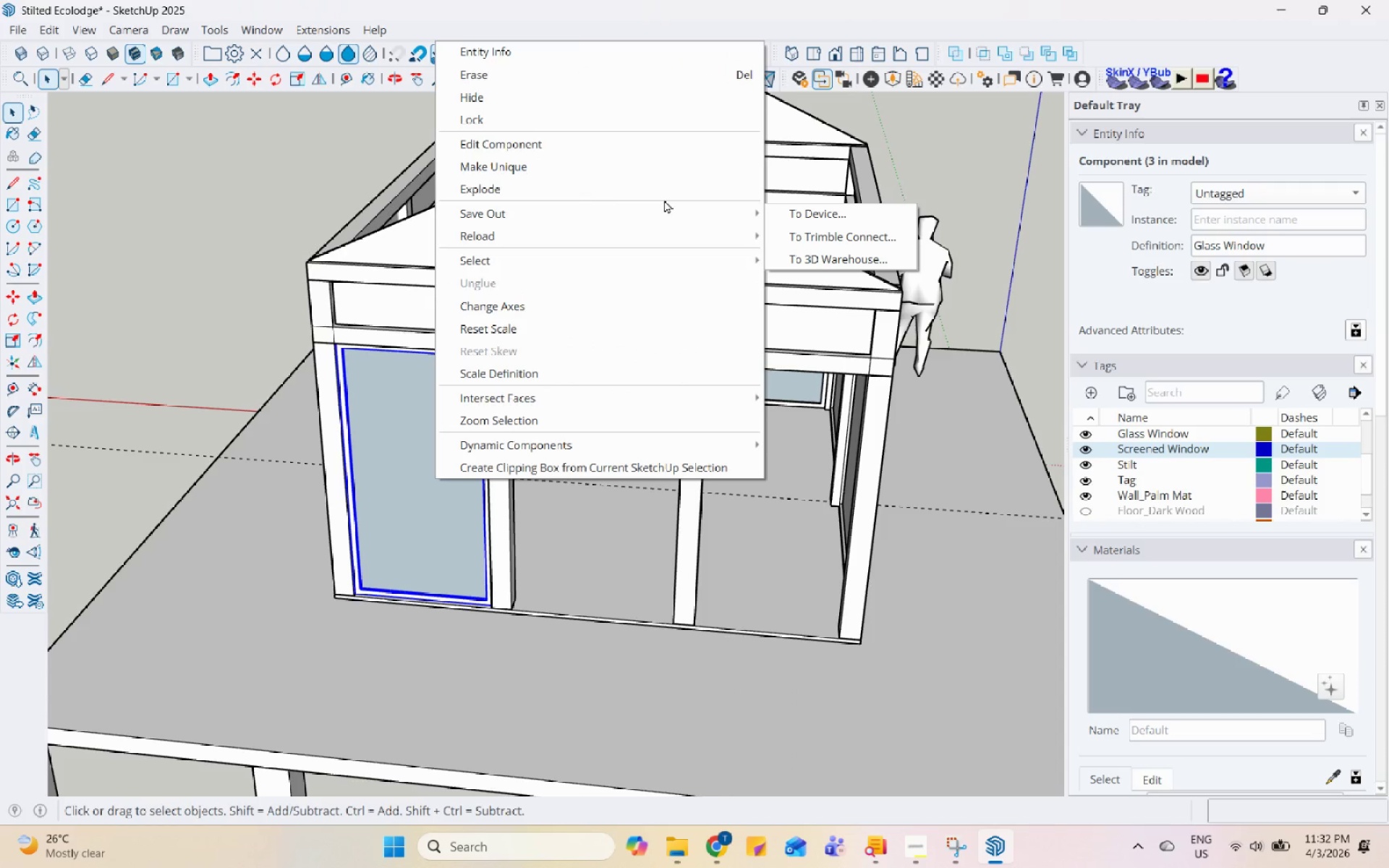 
left_click([691, 169])
 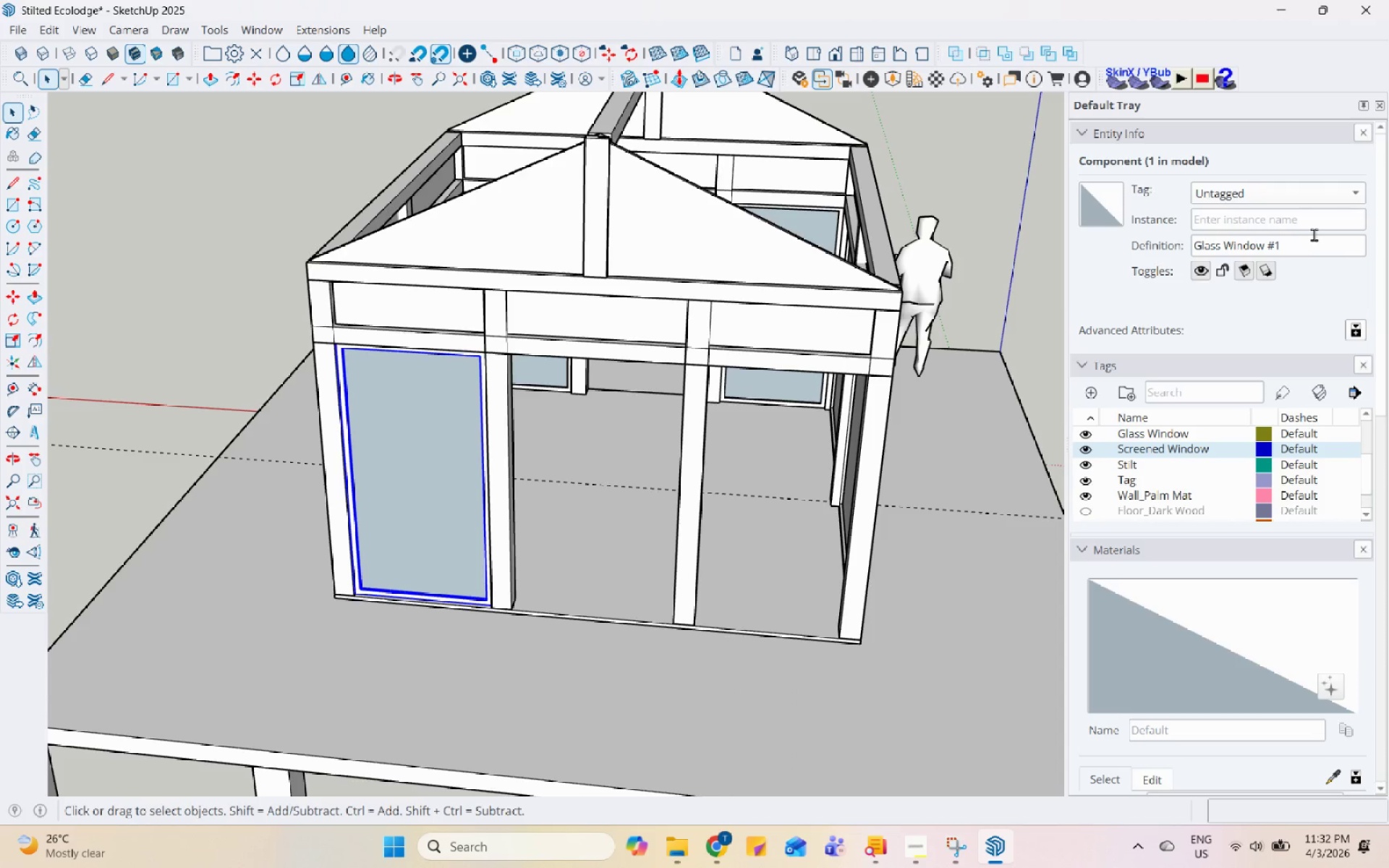 
left_click_drag(start_coordinate=[1312, 238], to_coordinate=[1074, 211])
 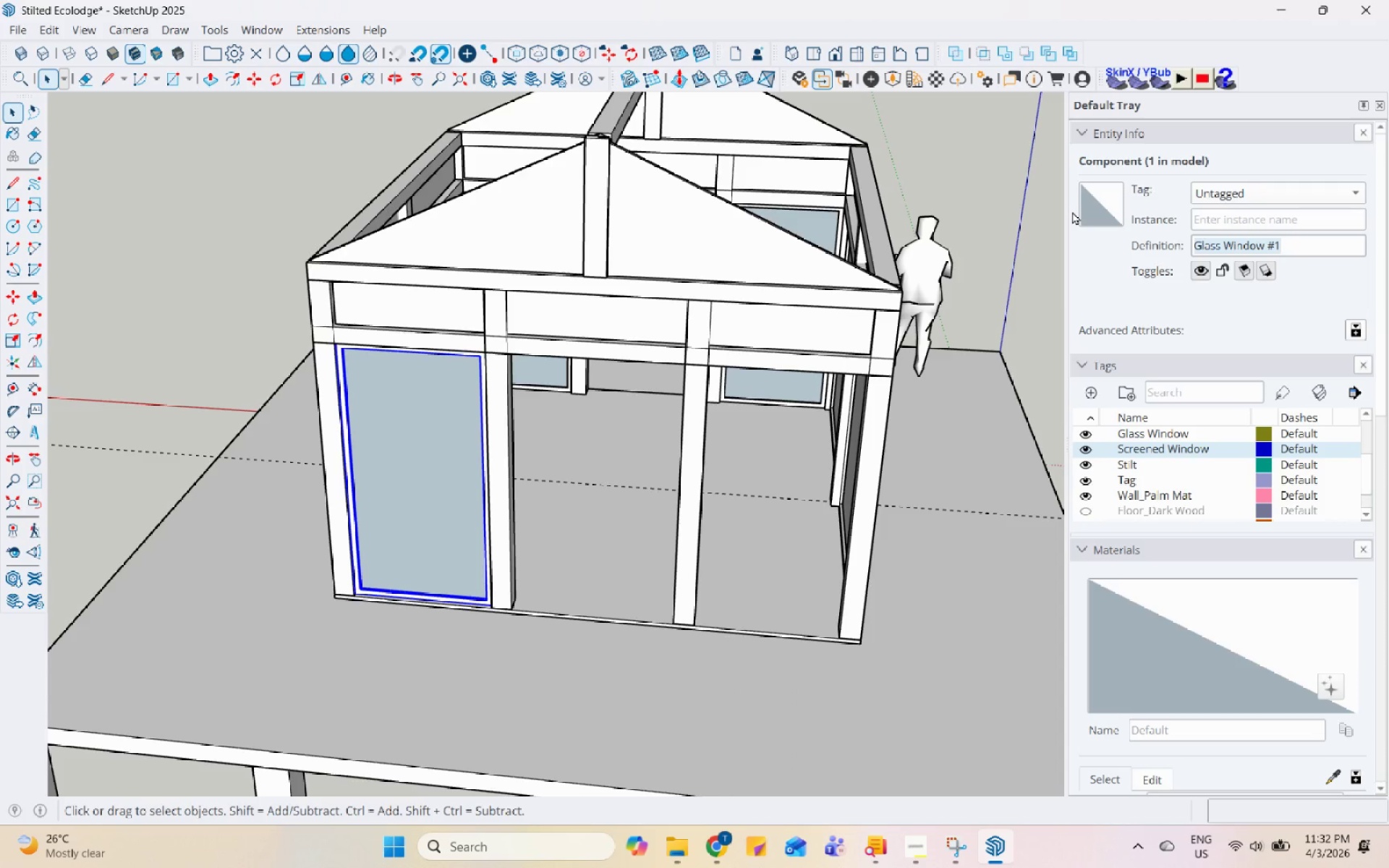 
type(Screened)
key(Backspace)
key(Backspace)
type(ed Window)
 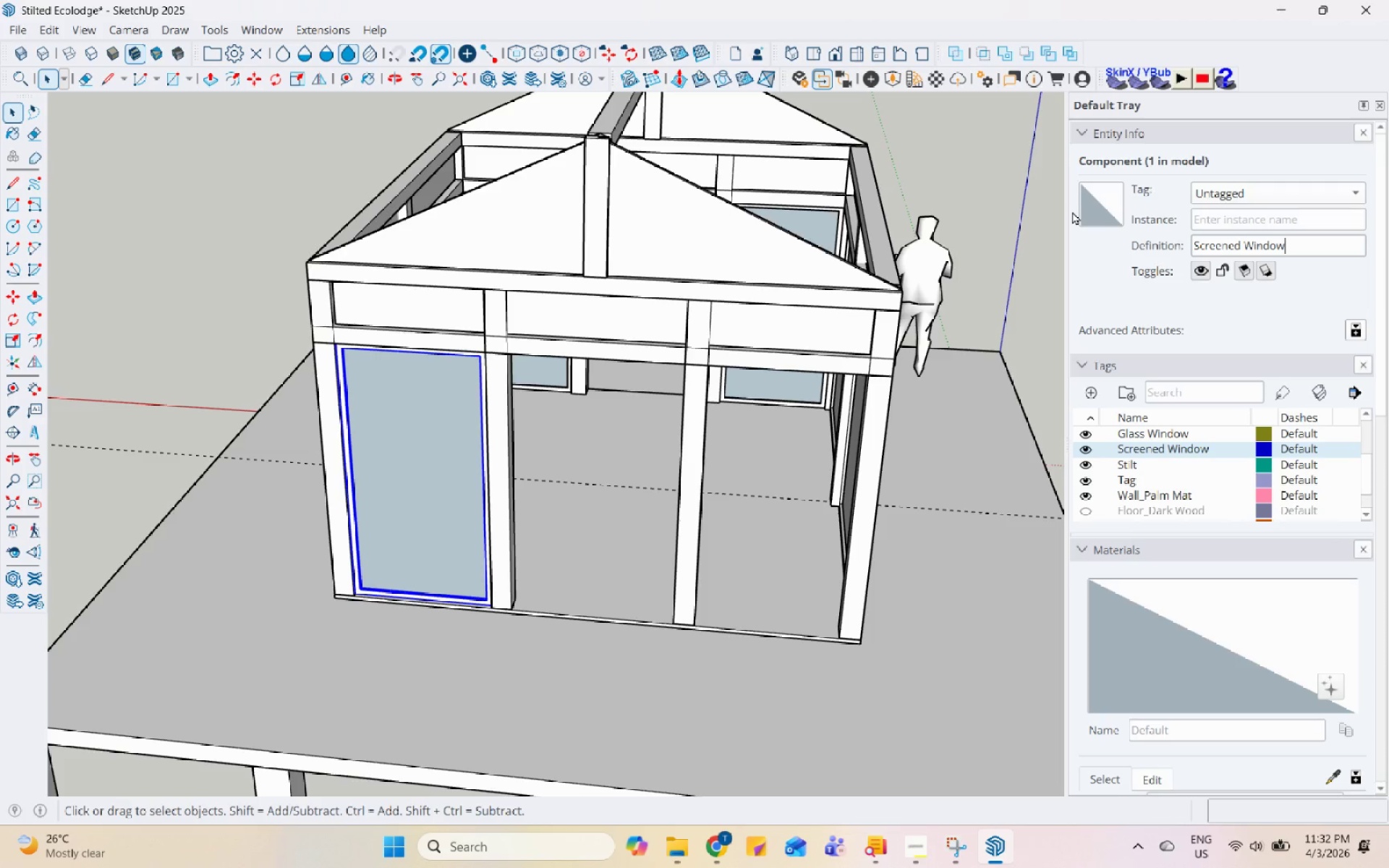 
 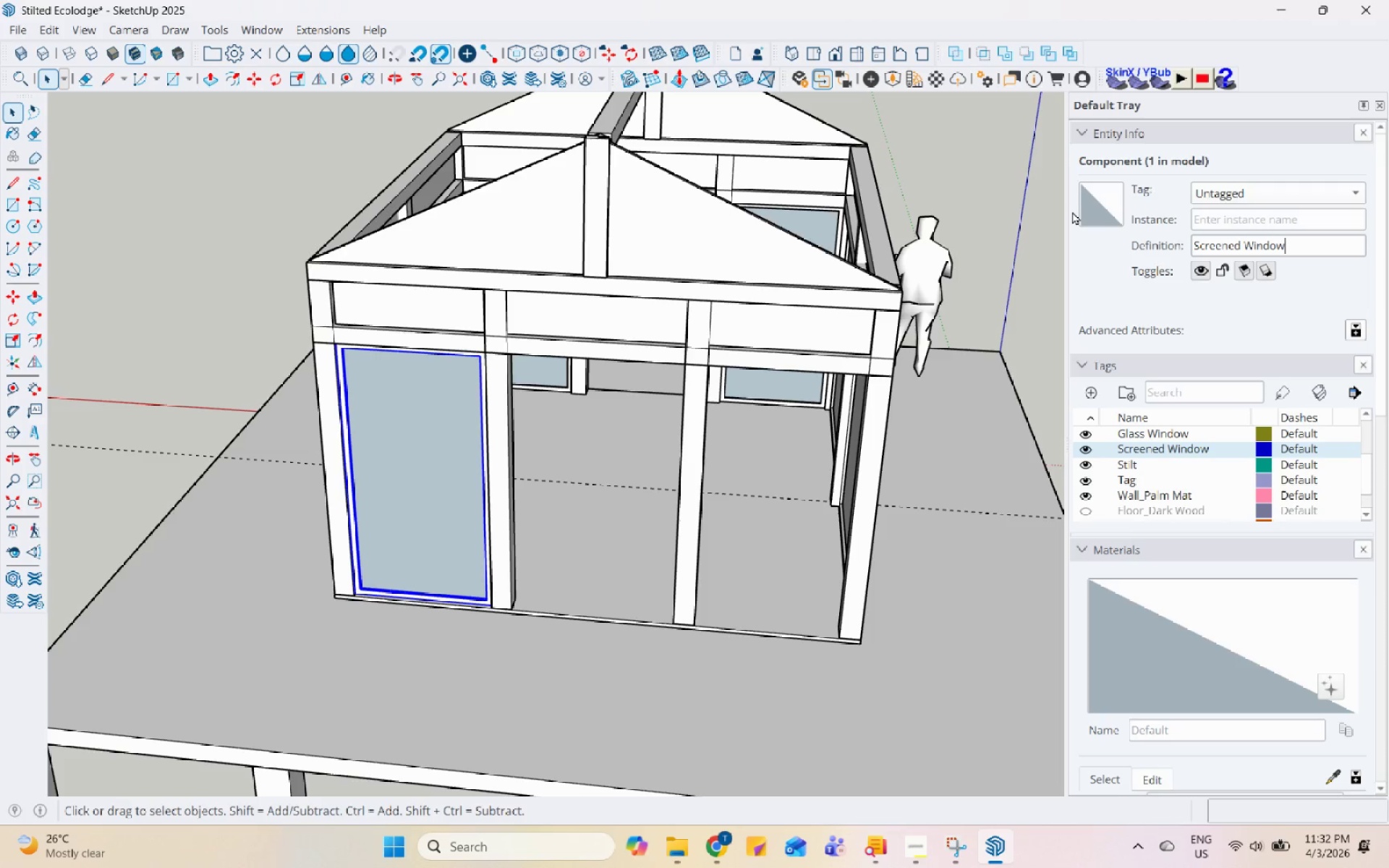 
key(Enter)
 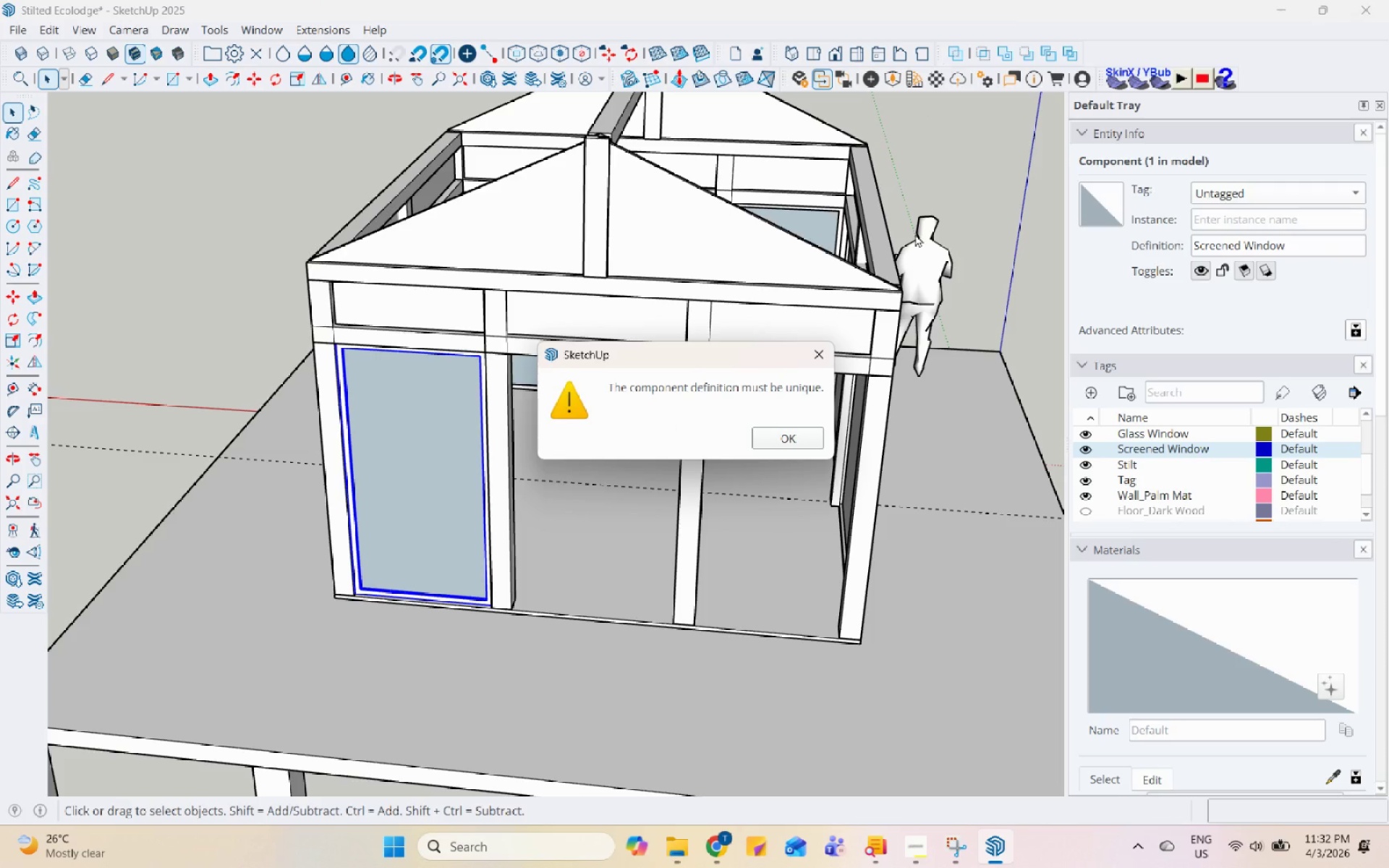 
left_click([768, 440])
 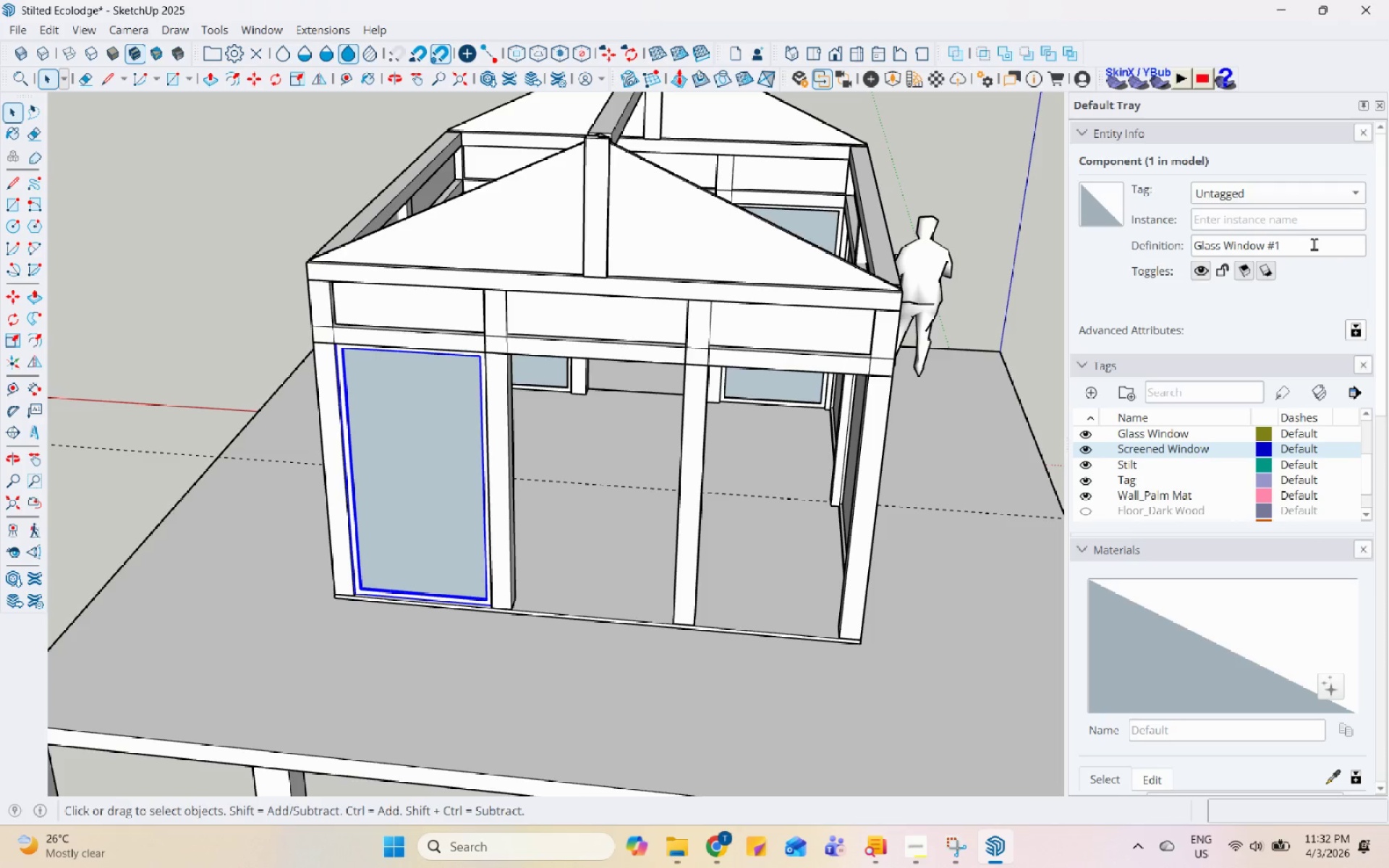 
double_click([1314, 244])
 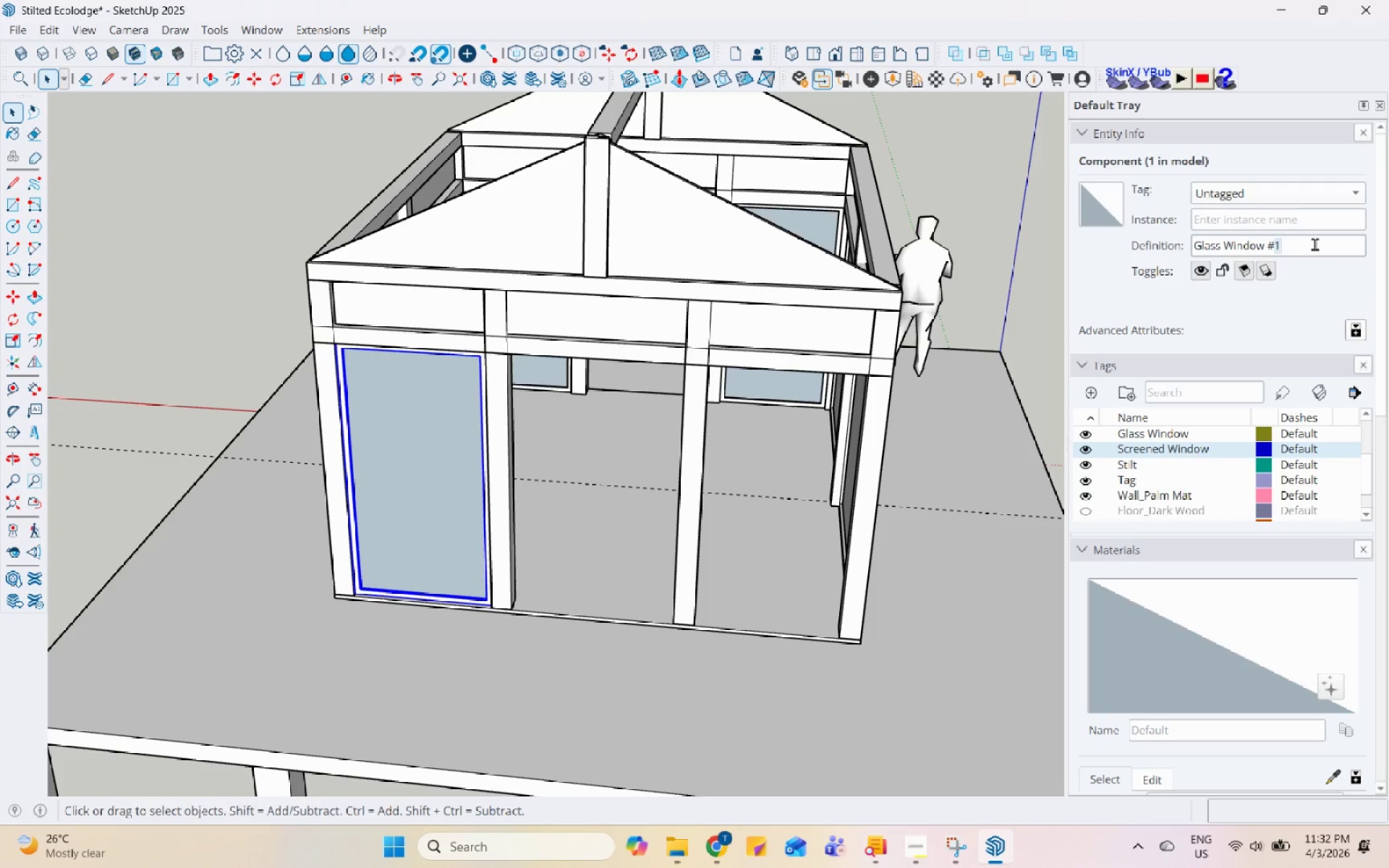 
triple_click([1314, 244])
 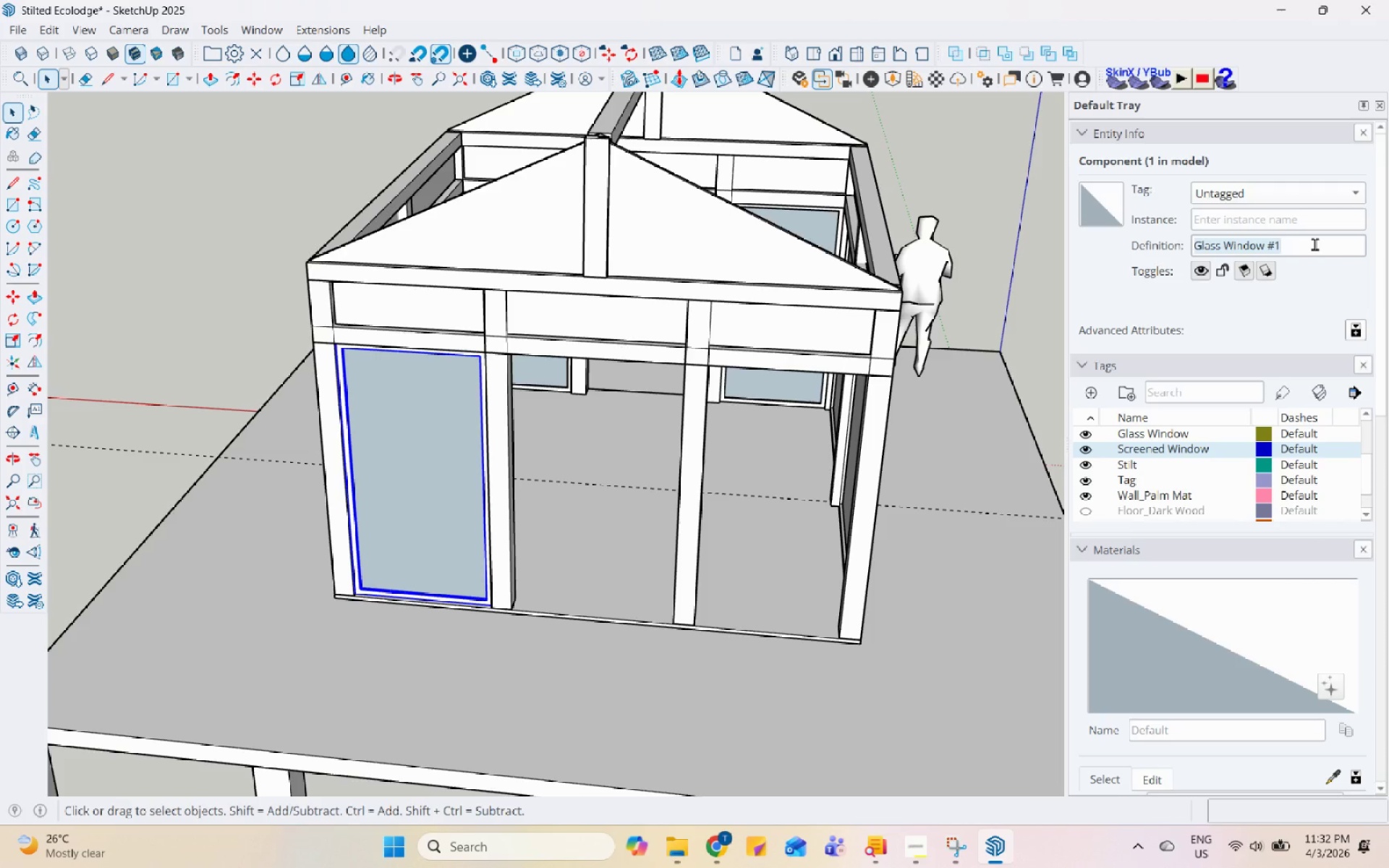 
type(Screened Window 2)
 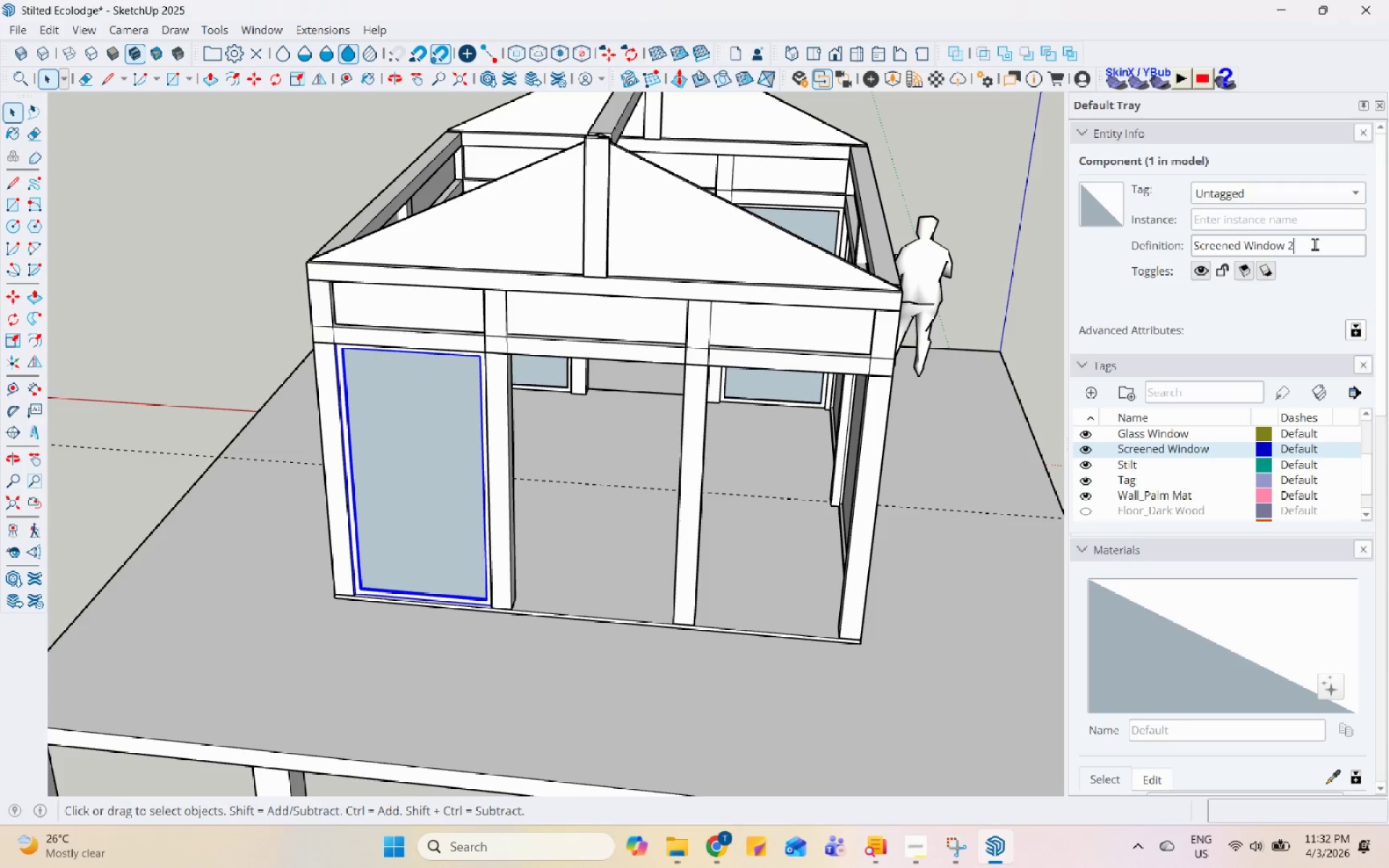 
key(Enter)
 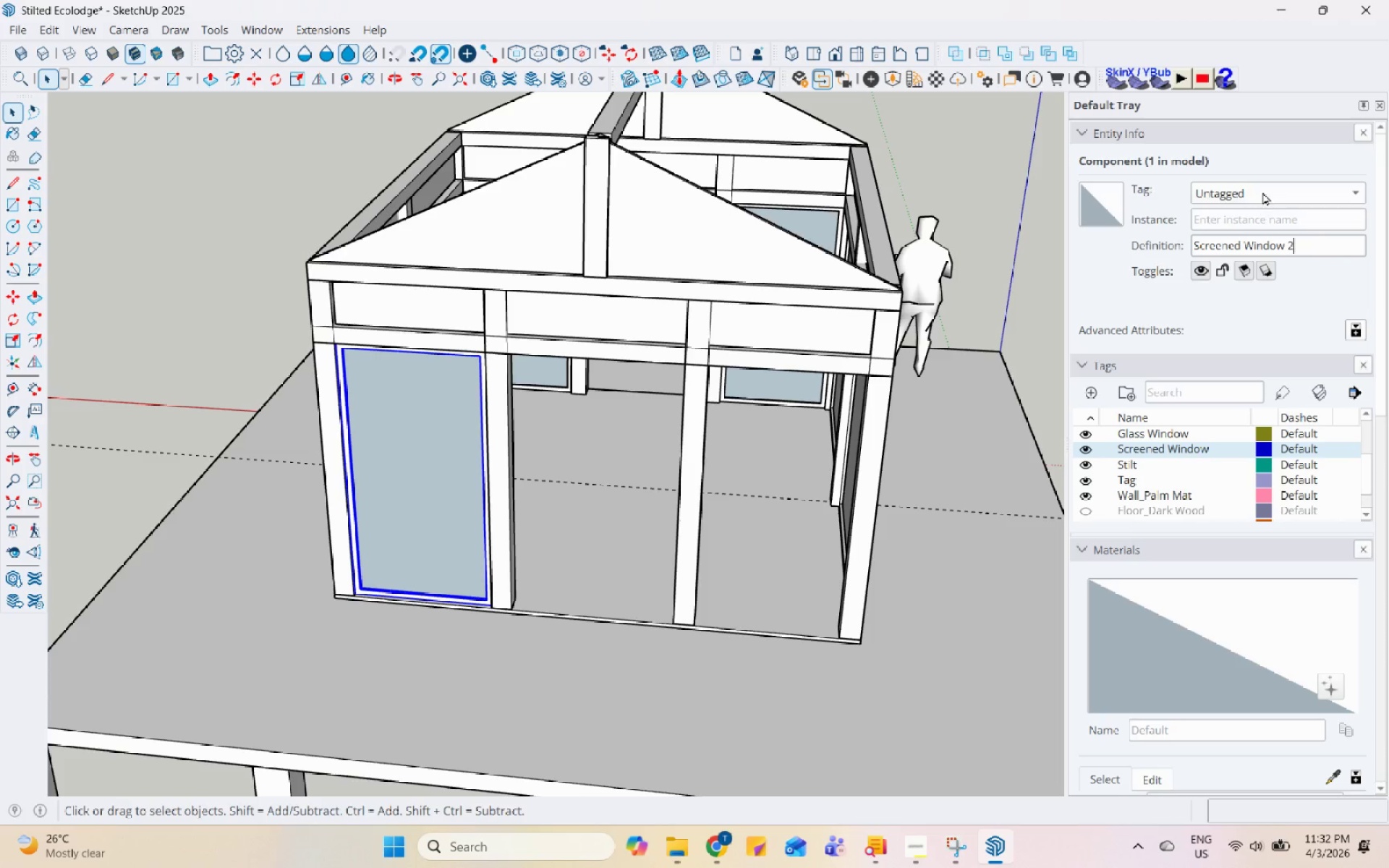 
left_click([1265, 196])
 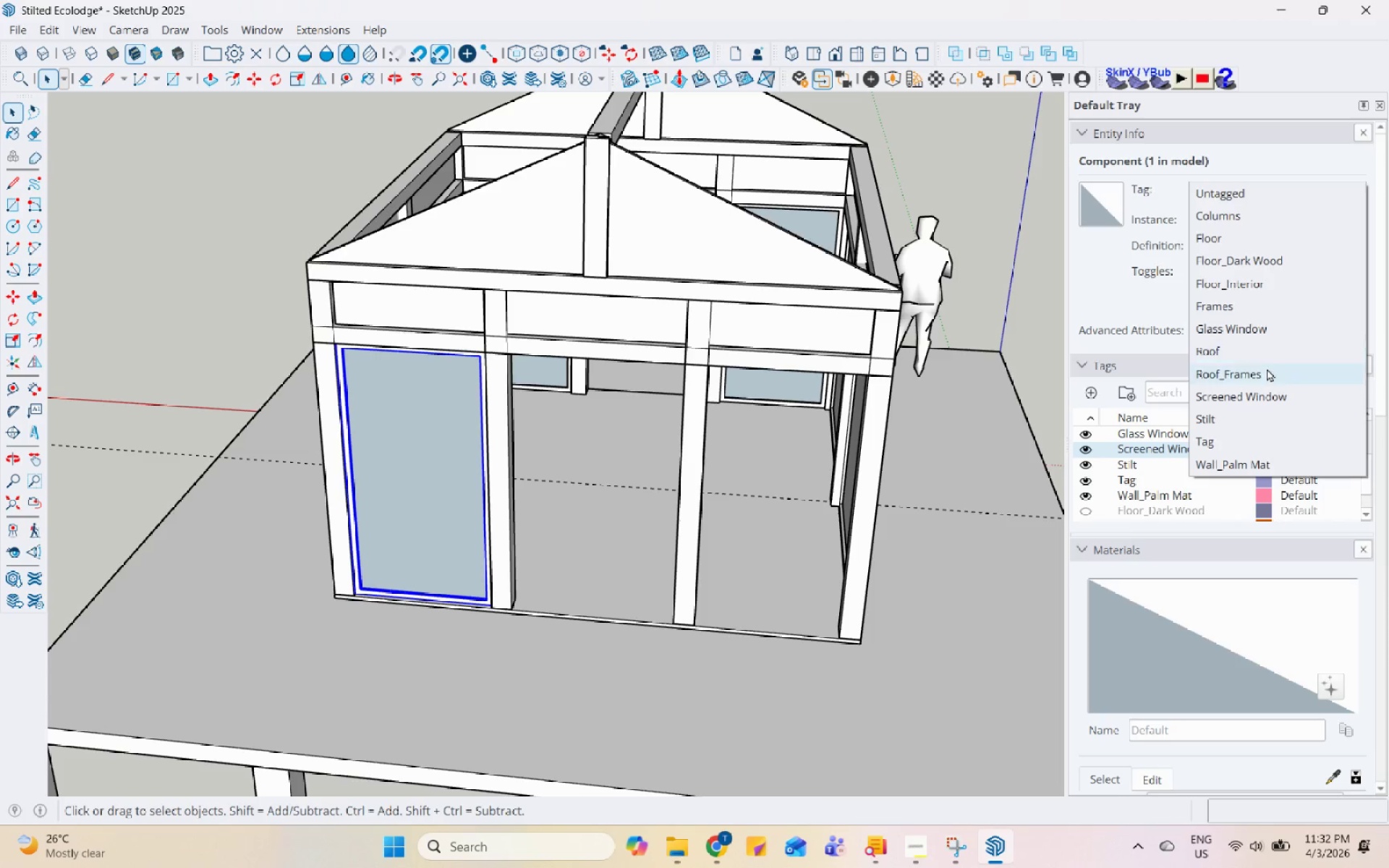 
left_click([1261, 402])
 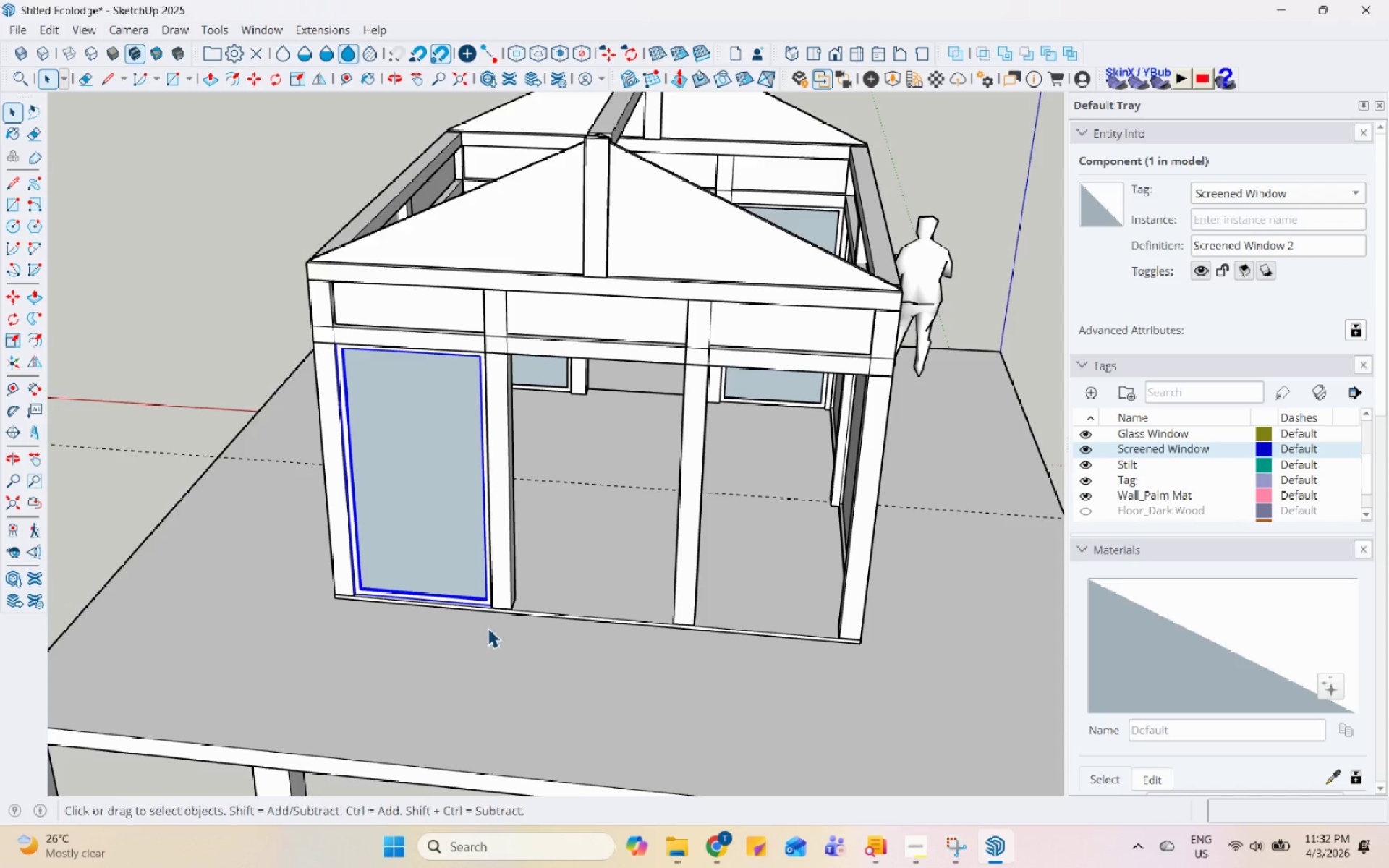 
scroll: coordinate [680, 631], scroll_direction: up, amount: 11.0
 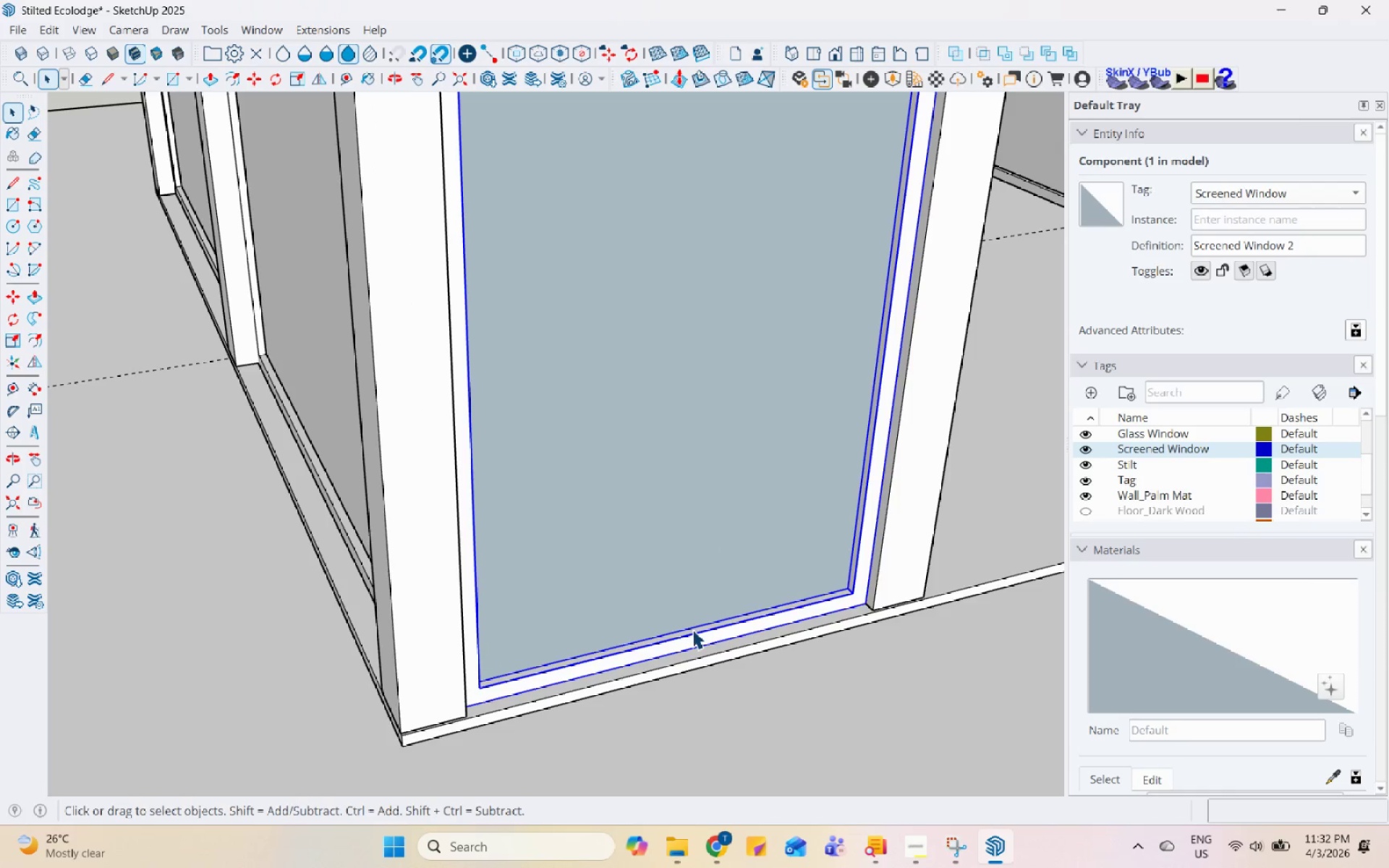 
key(M)
 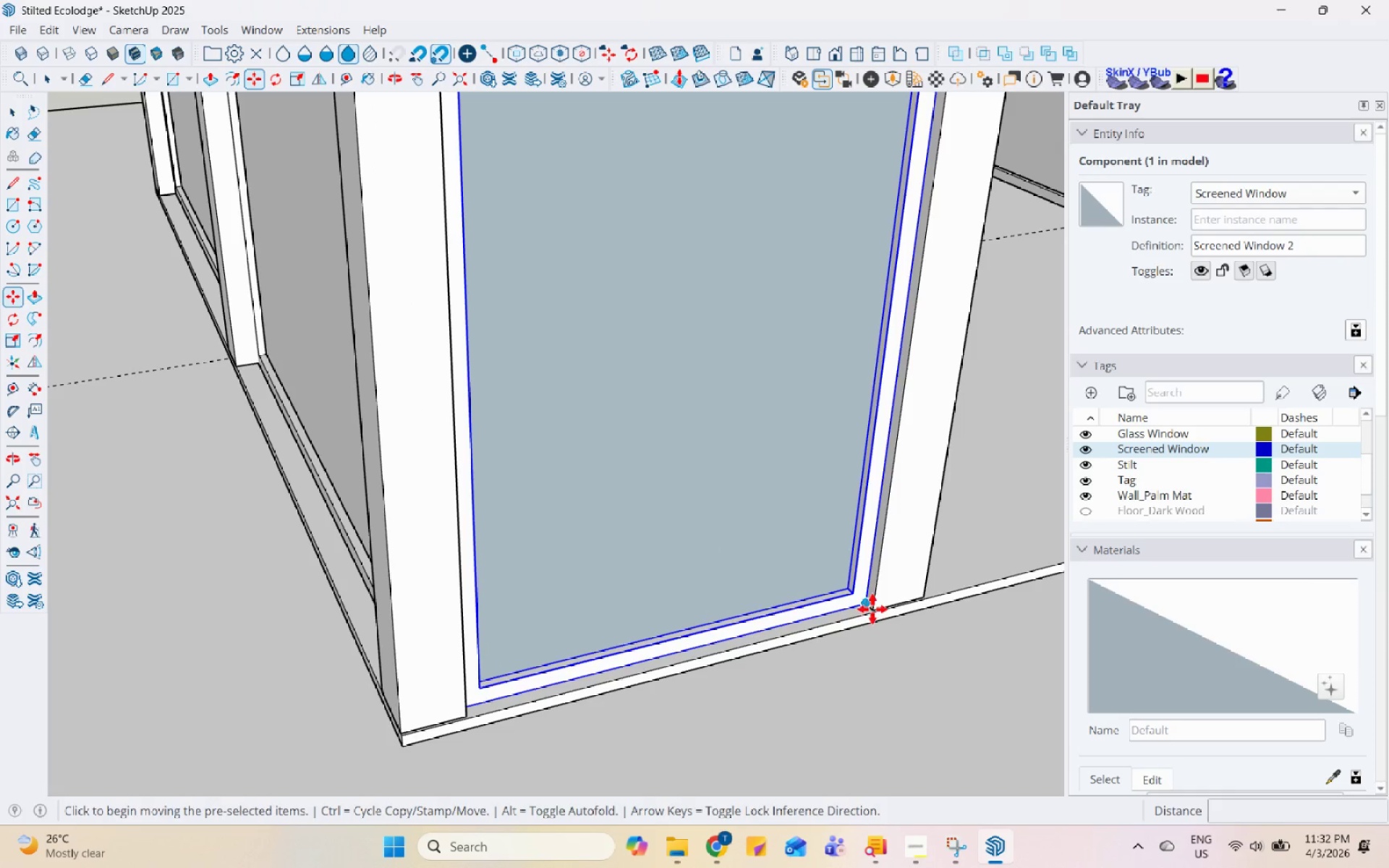 
key(Control+ControlLeft)
 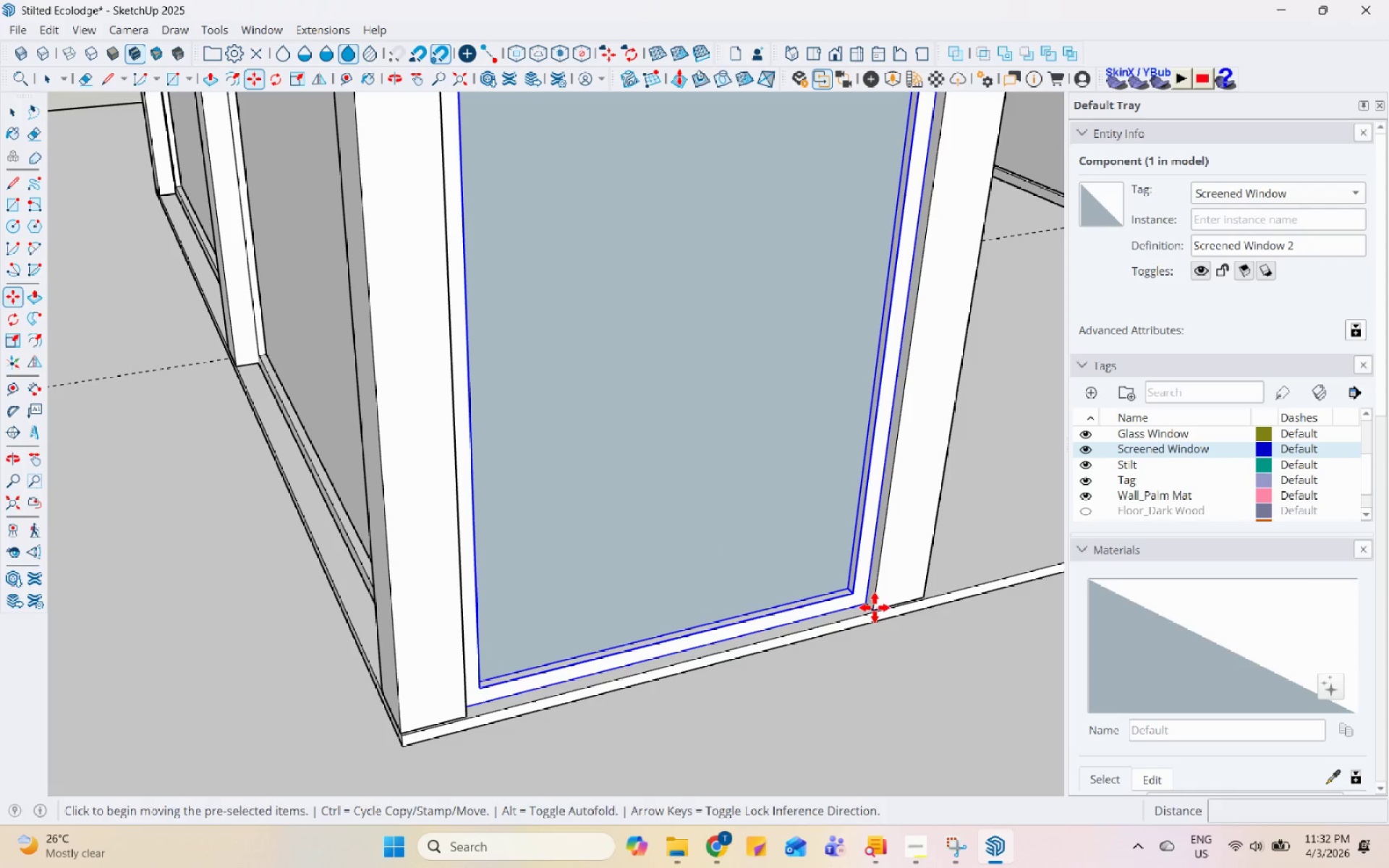 
left_click([875, 608])
 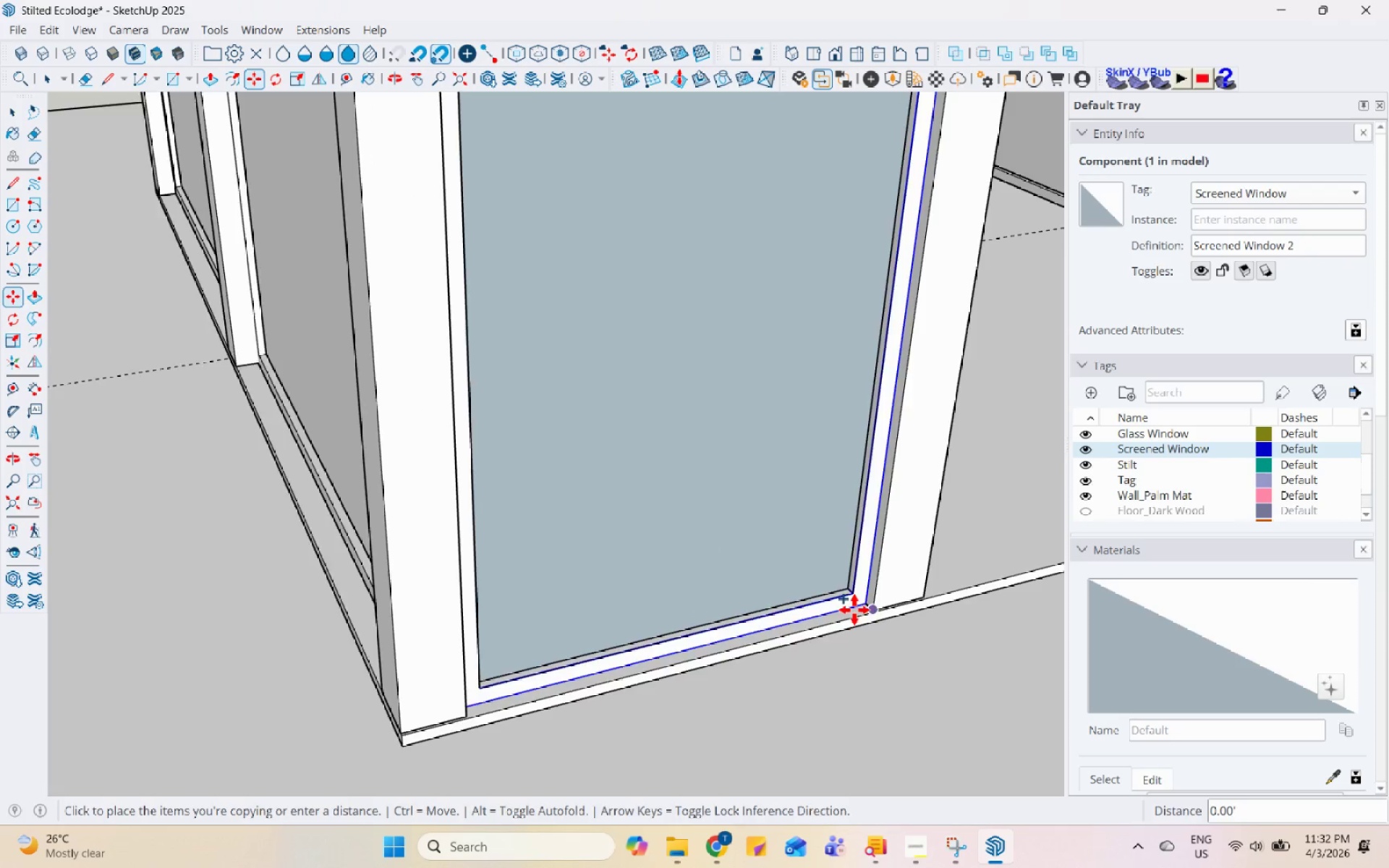 
scroll: coordinate [885, 560], scroll_direction: down, amount: 2.0
 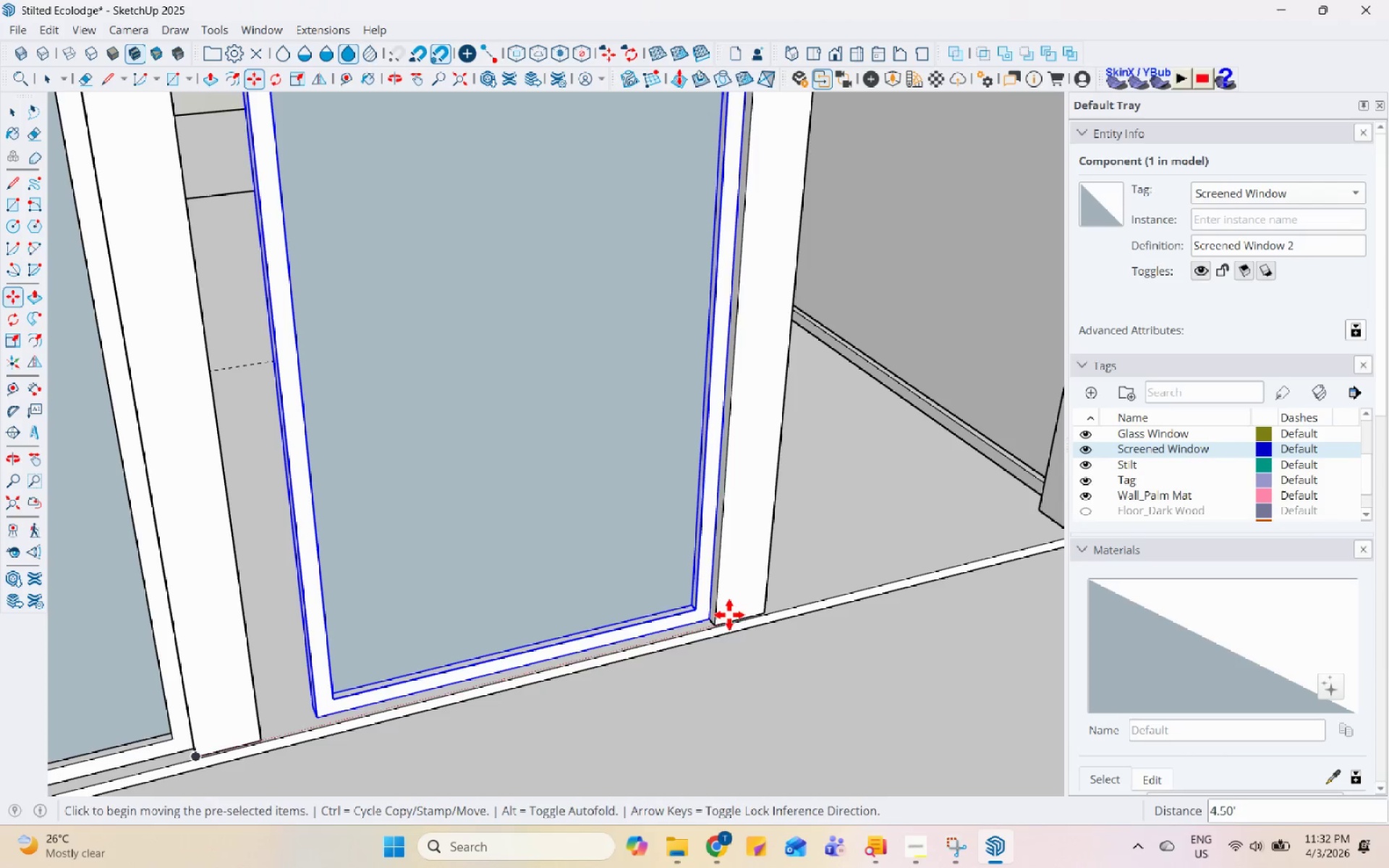 
hold_key(key=ControlLeft, duration=0.38)
 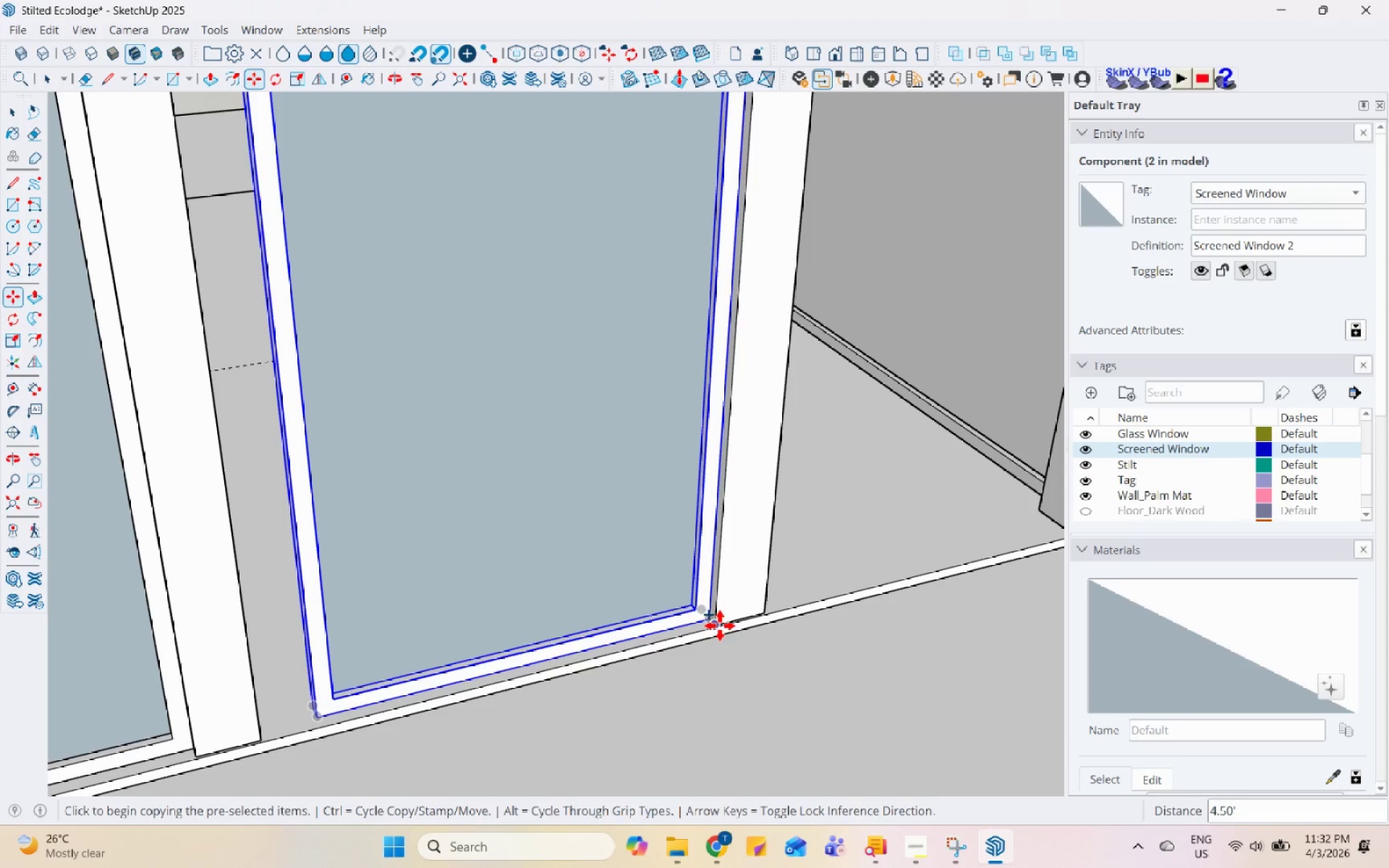 
left_click([719, 627])
 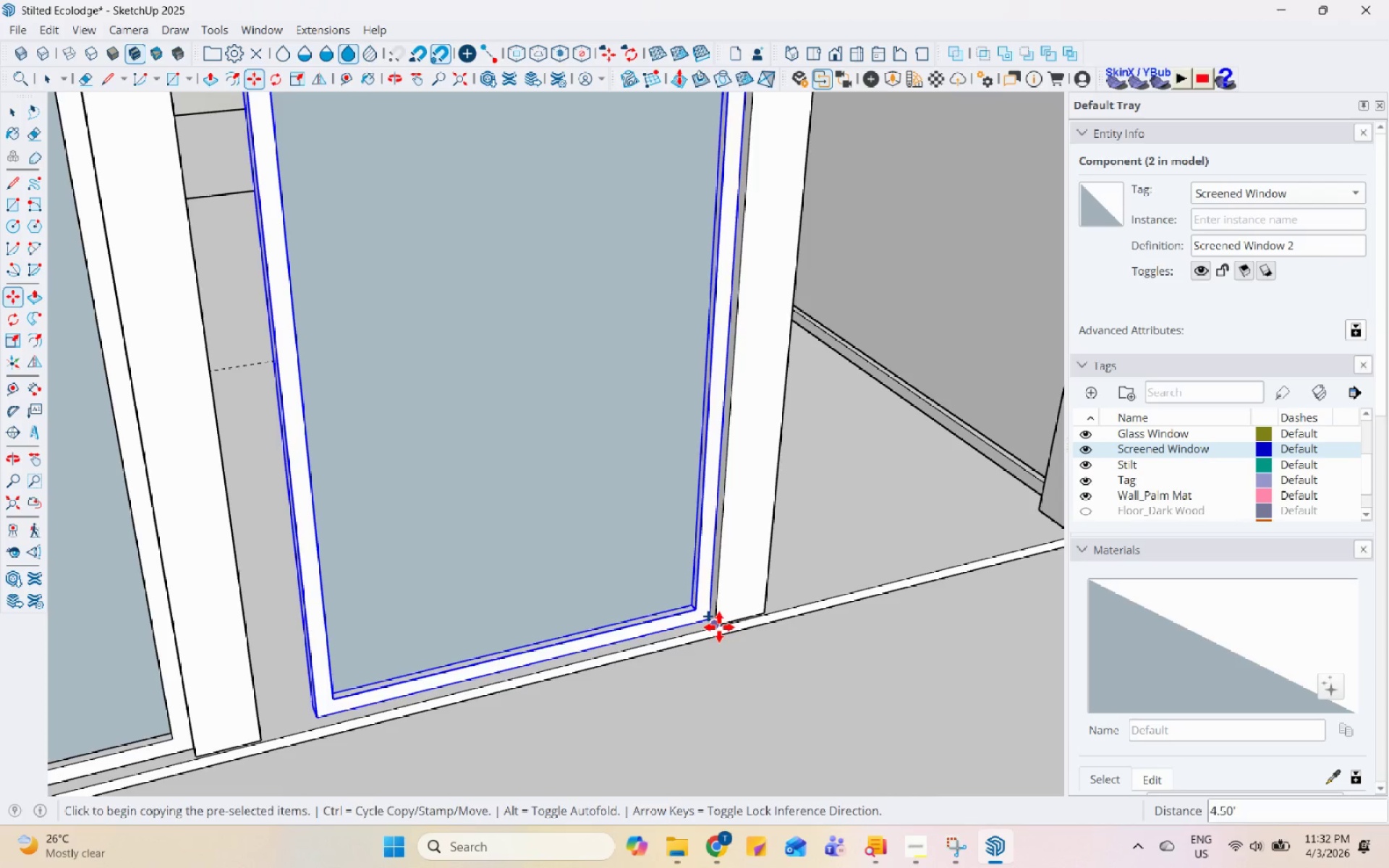 
key(Control+ControlLeft)
 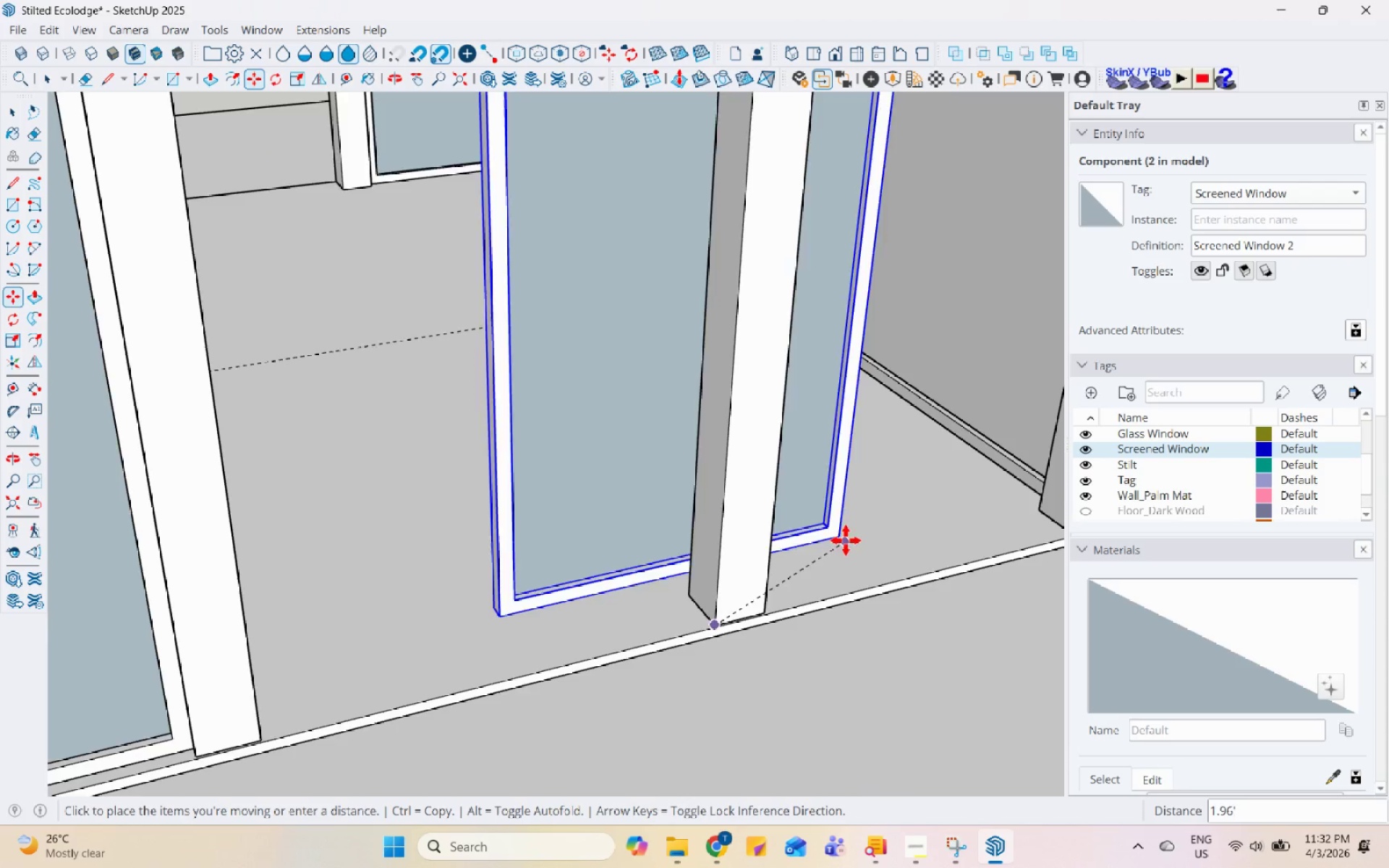 
key(Control+ControlLeft)
 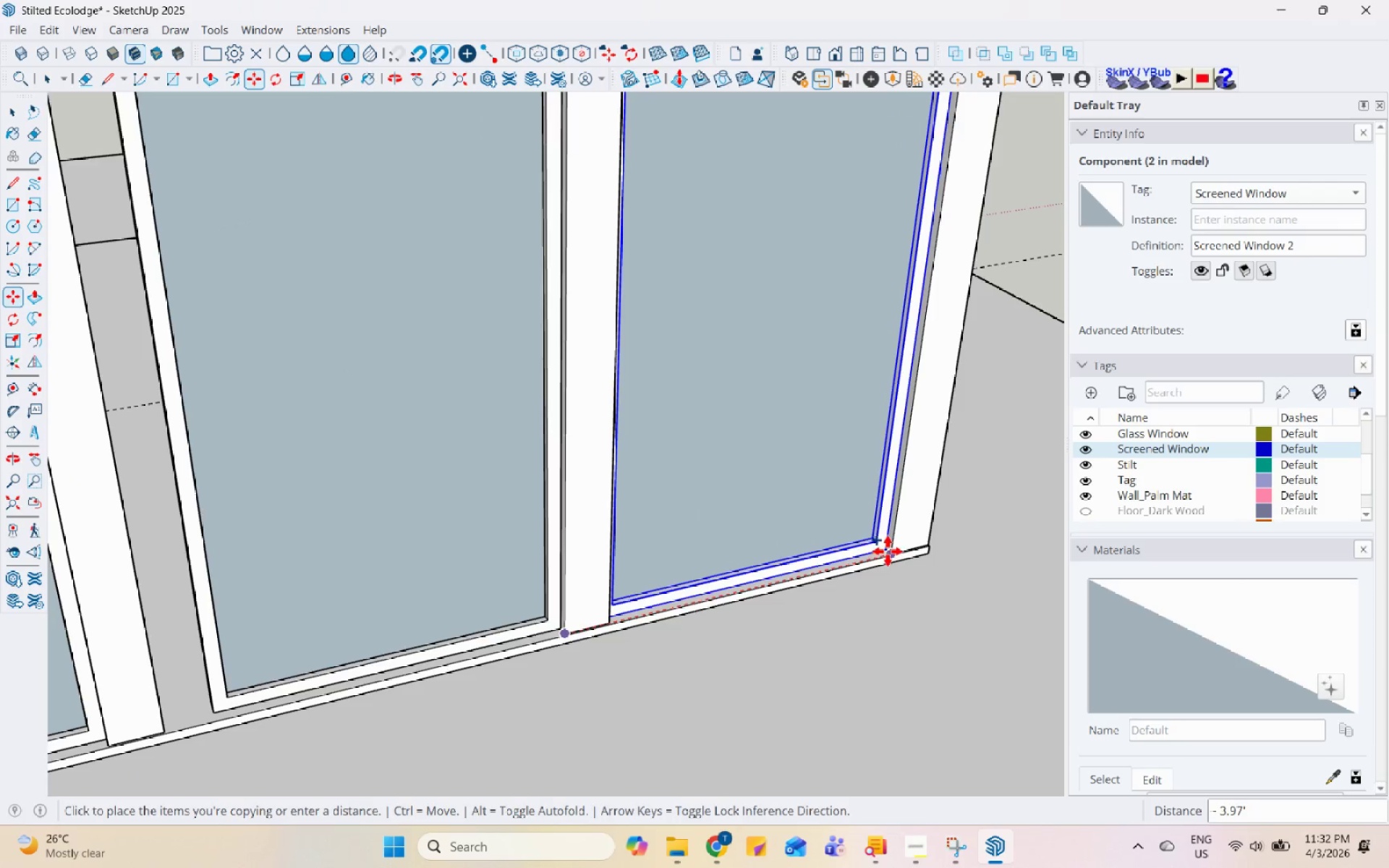 
scroll: coordinate [841, 501], scroll_direction: down, amount: 2.0
 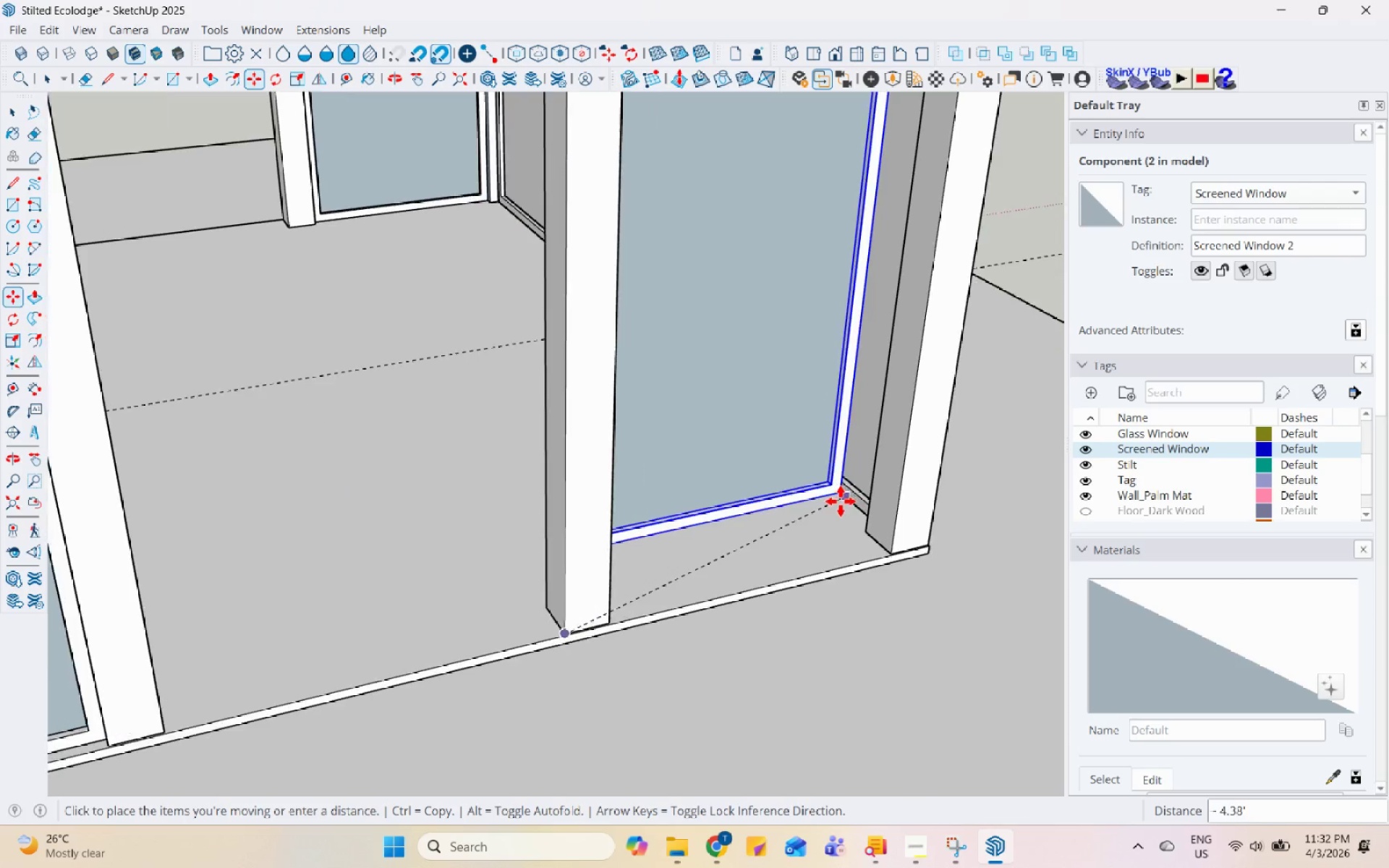 
left_click([889, 551])
 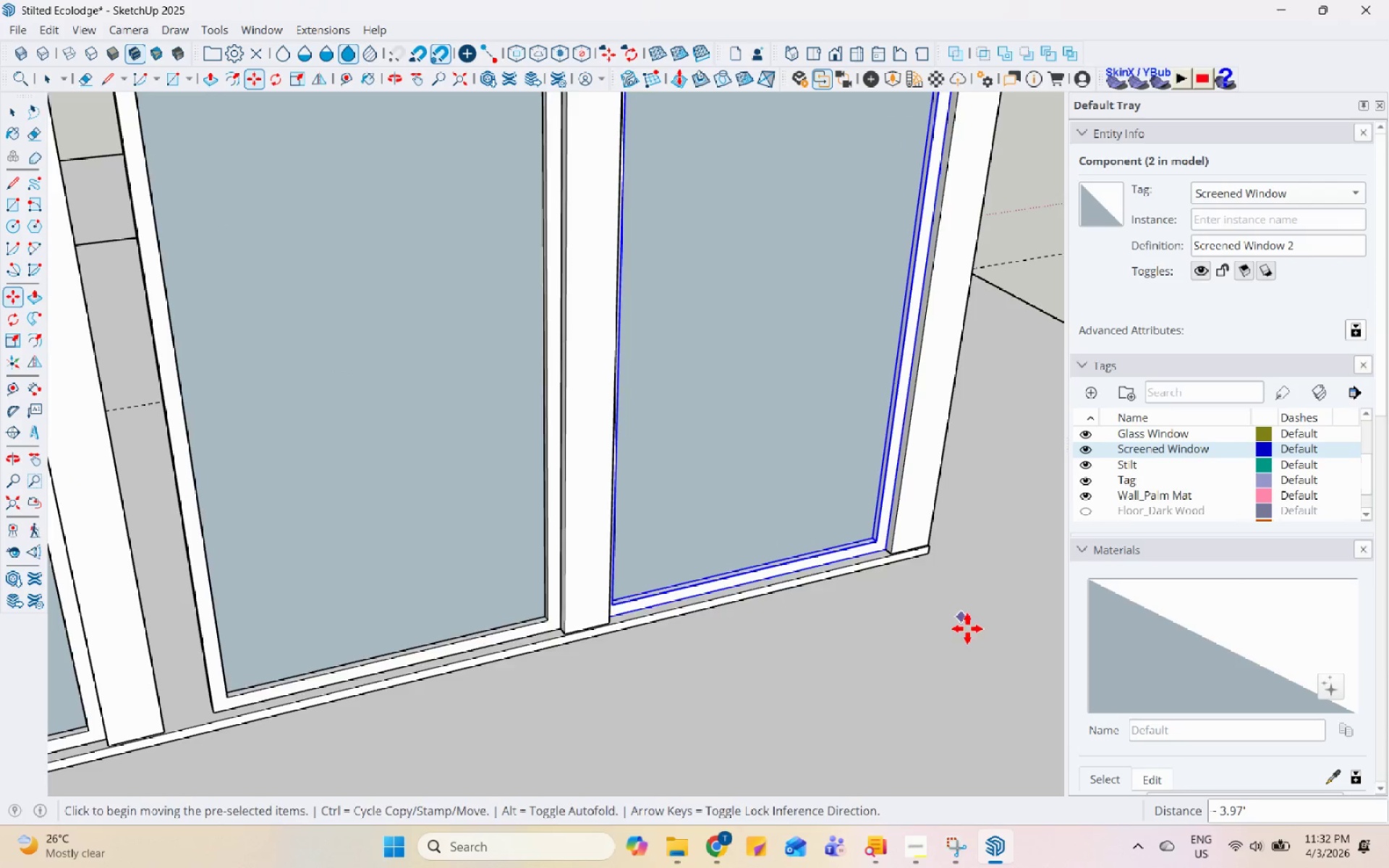 
scroll: coordinate [965, 642], scroll_direction: down, amount: 1.0
 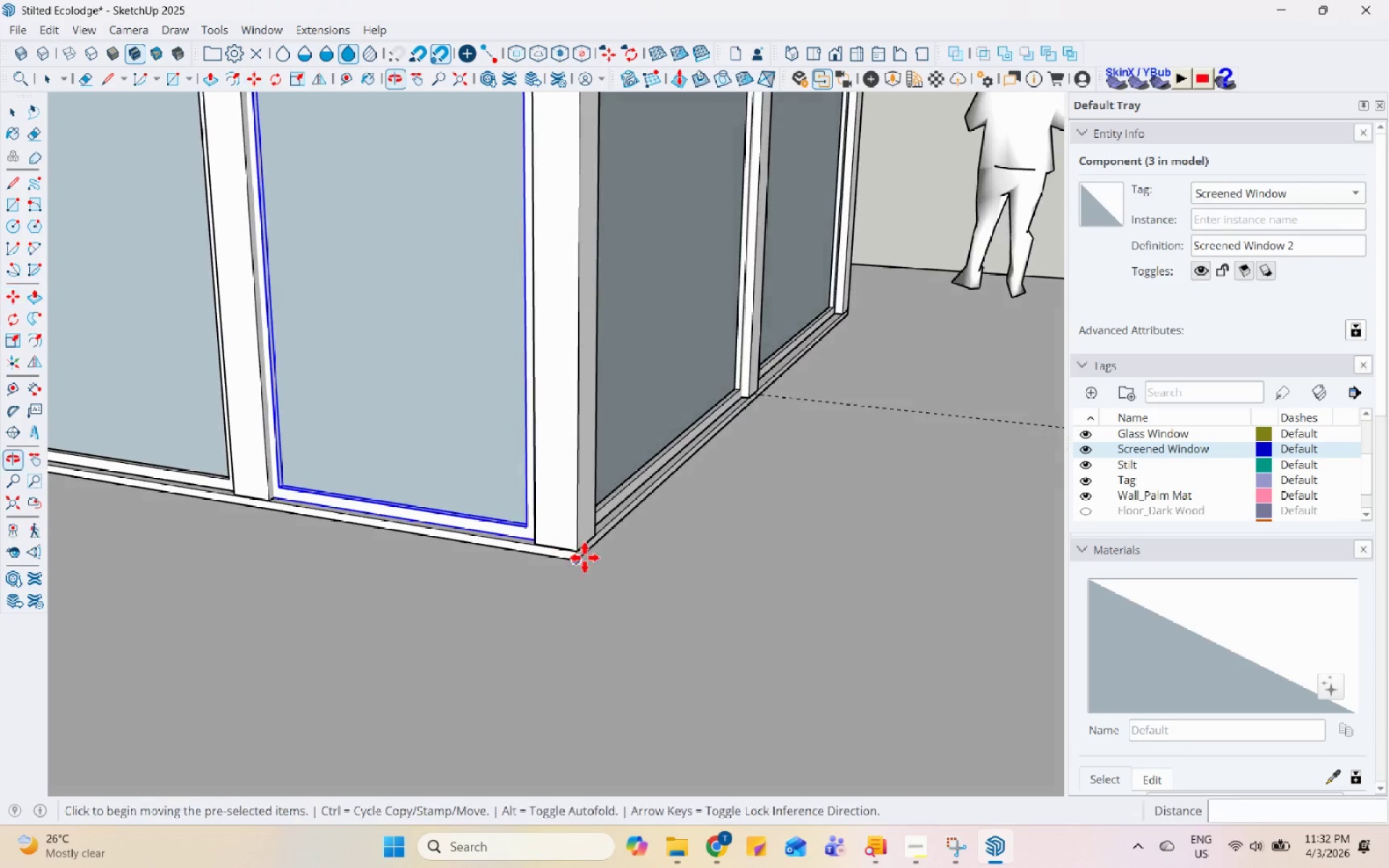 
key(Space)
 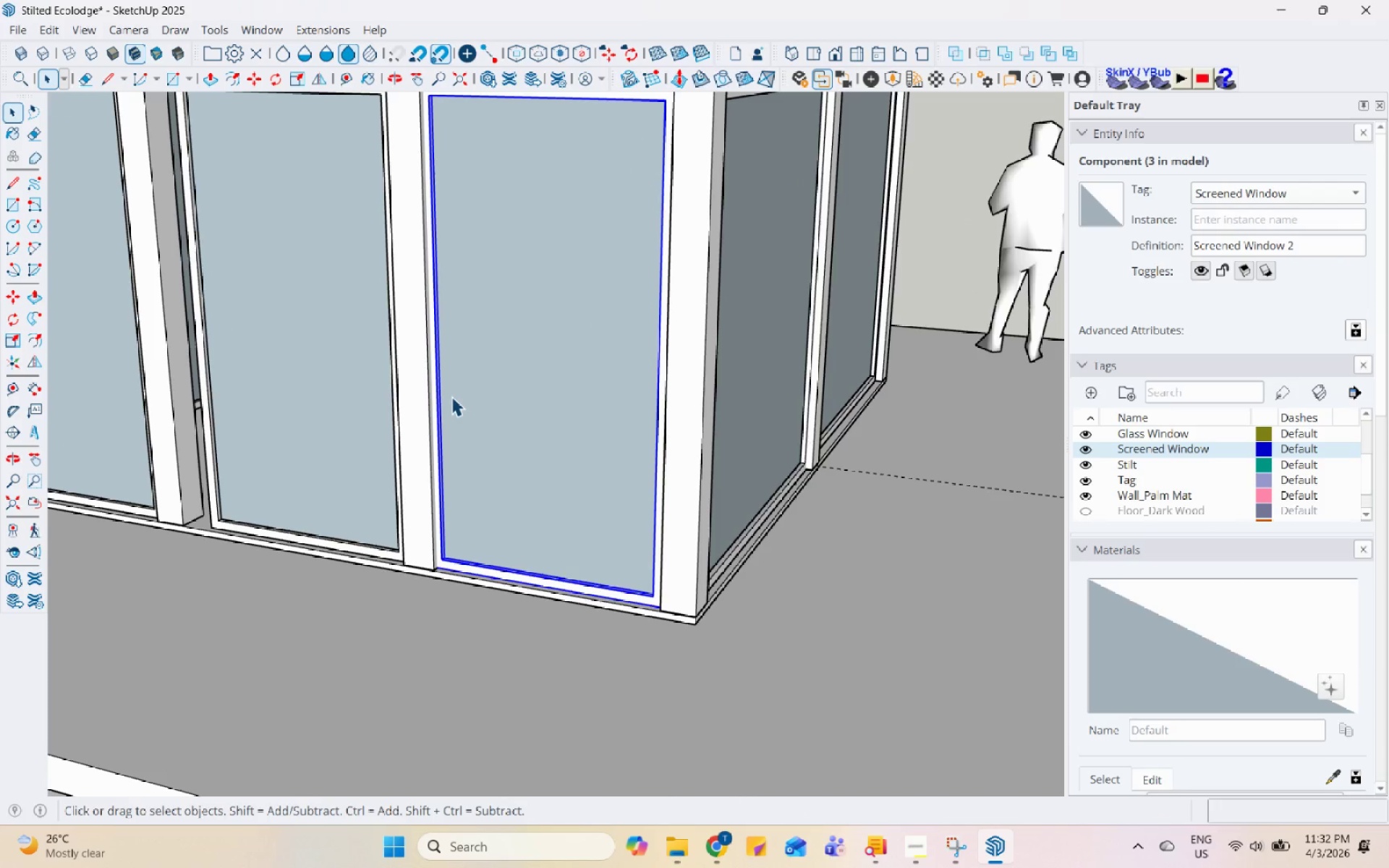 
scroll: coordinate [452, 427], scroll_direction: down, amount: 3.0
 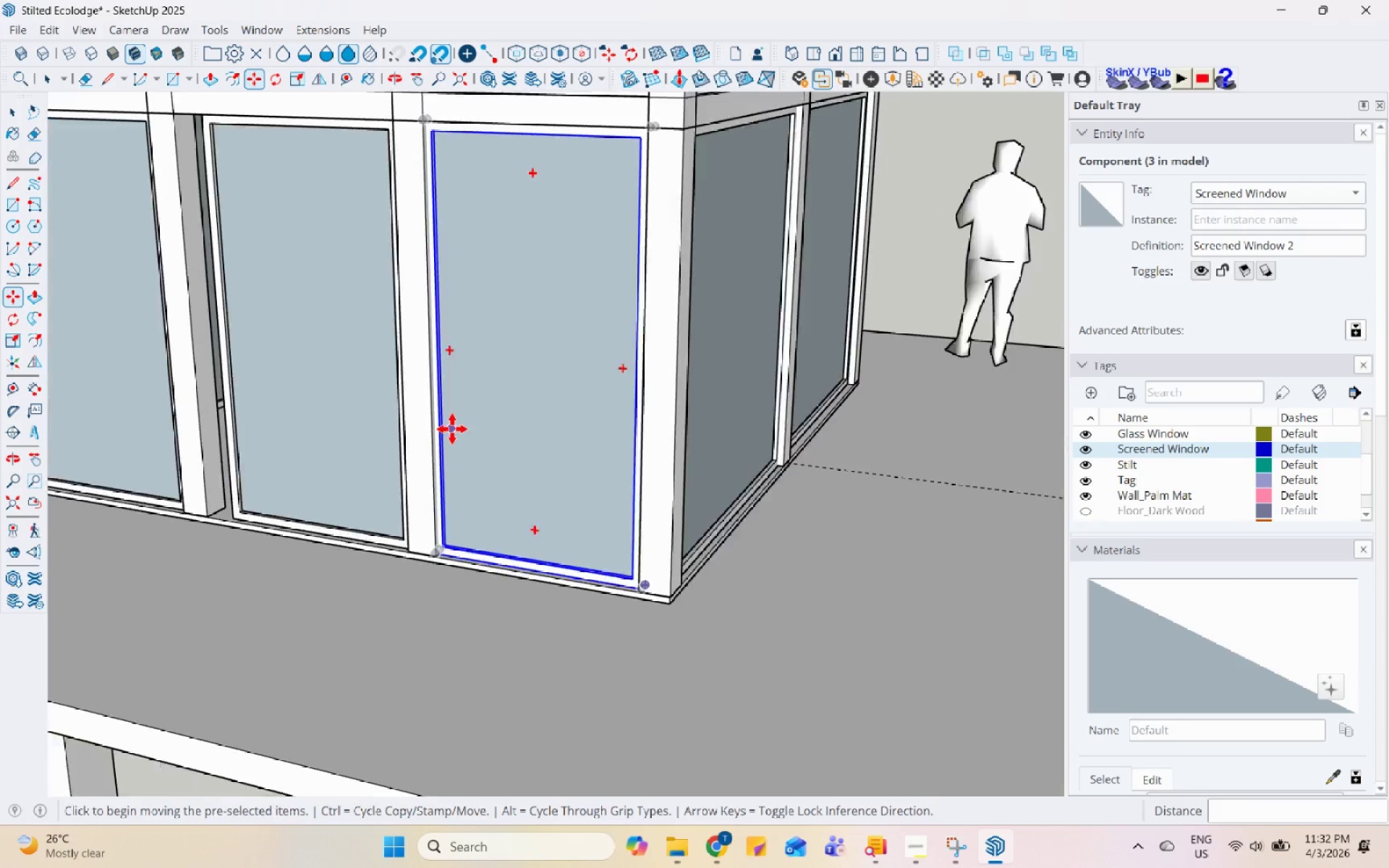 
key(S)
 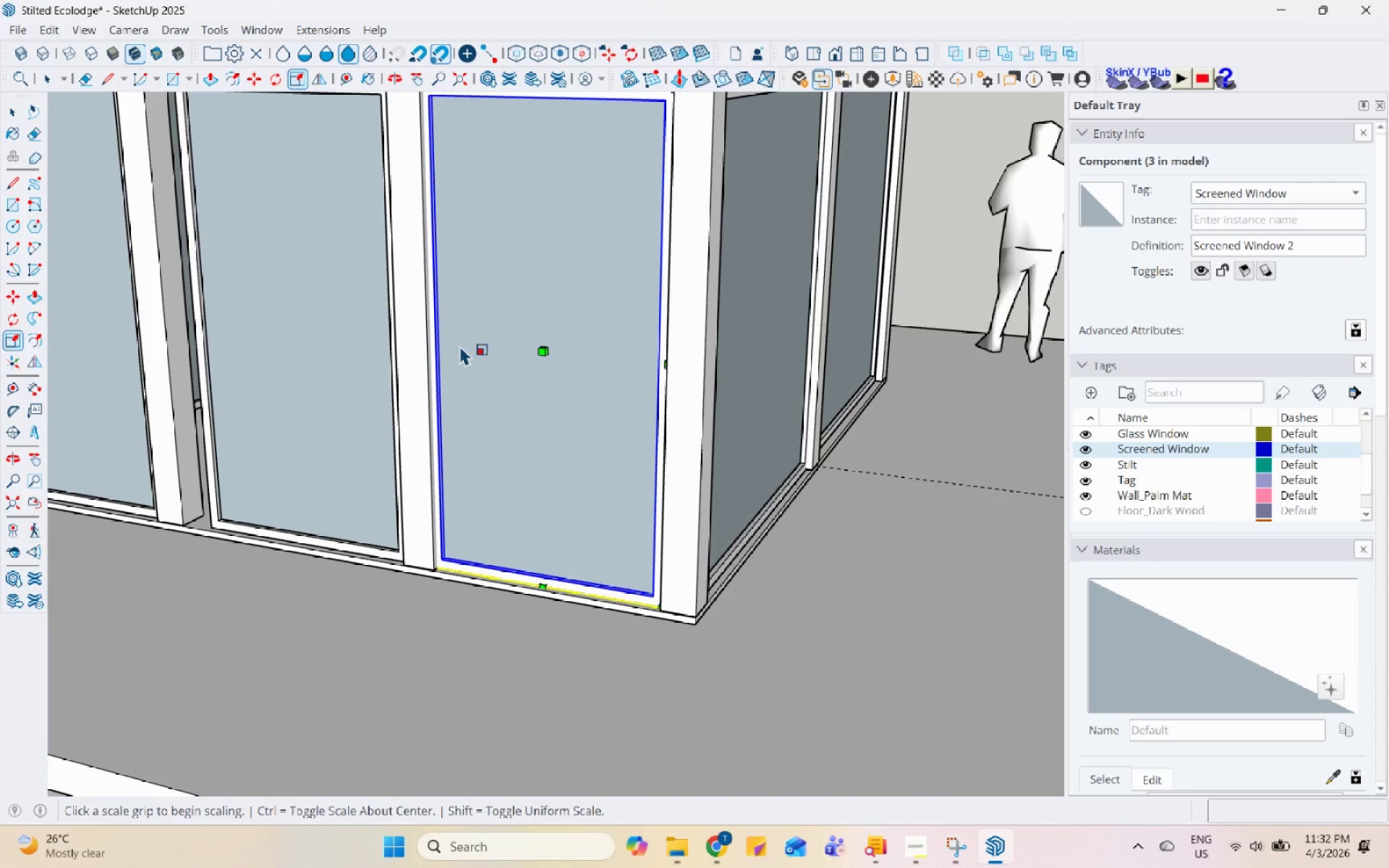 
scroll: coordinate [530, 385], scroll_direction: up, amount: 2.0
 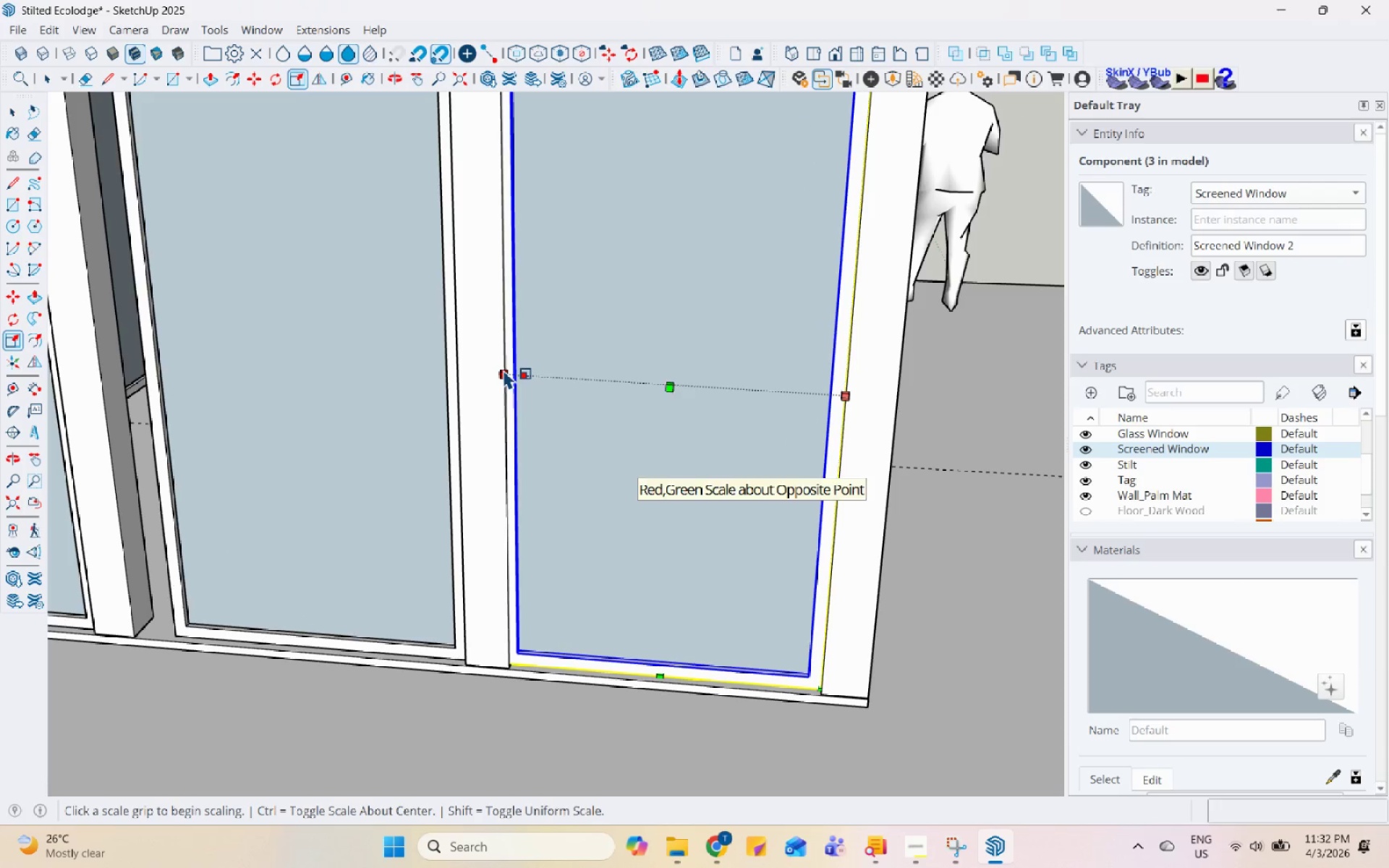 
left_click([503, 370])
 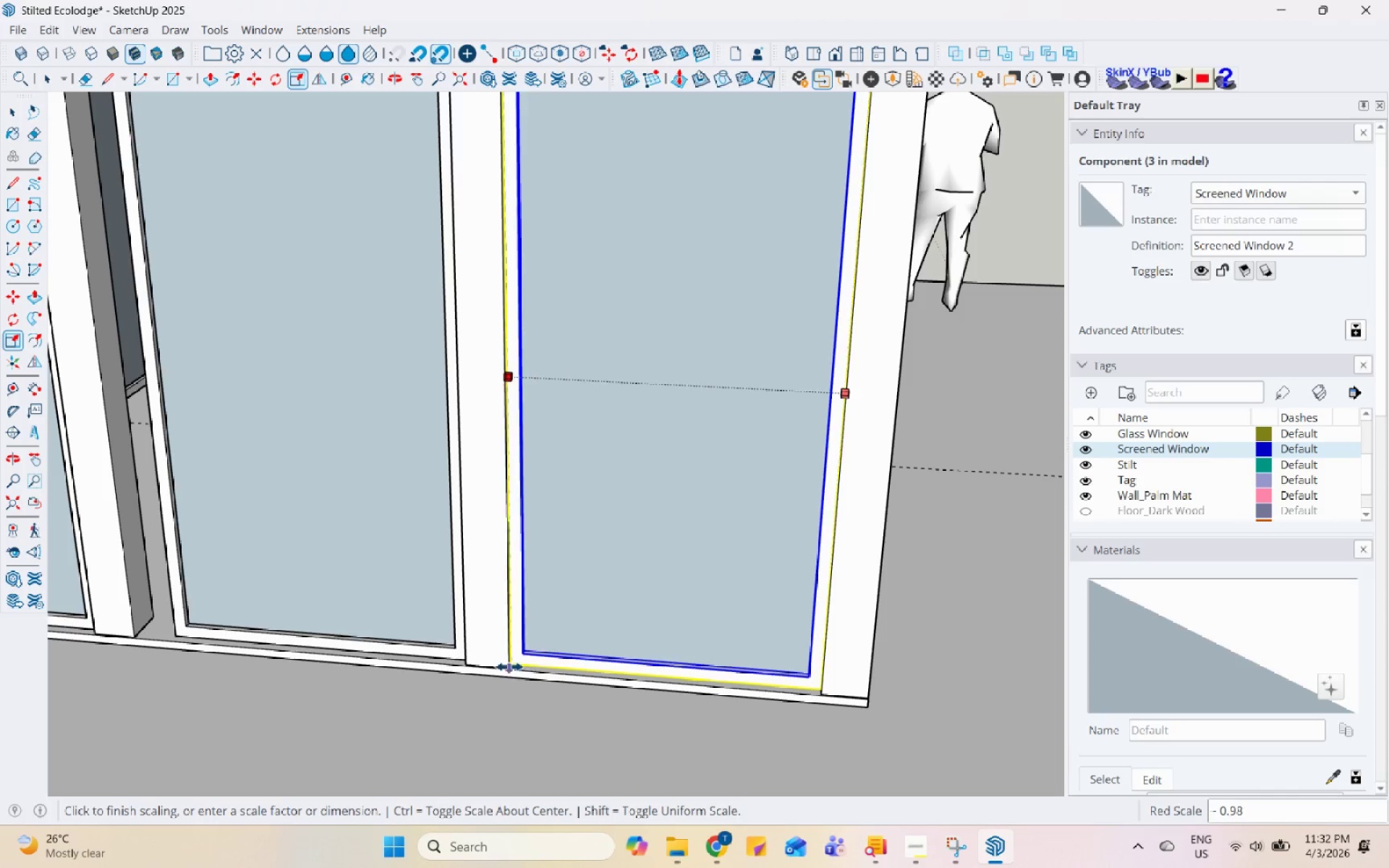 
key(Space)
 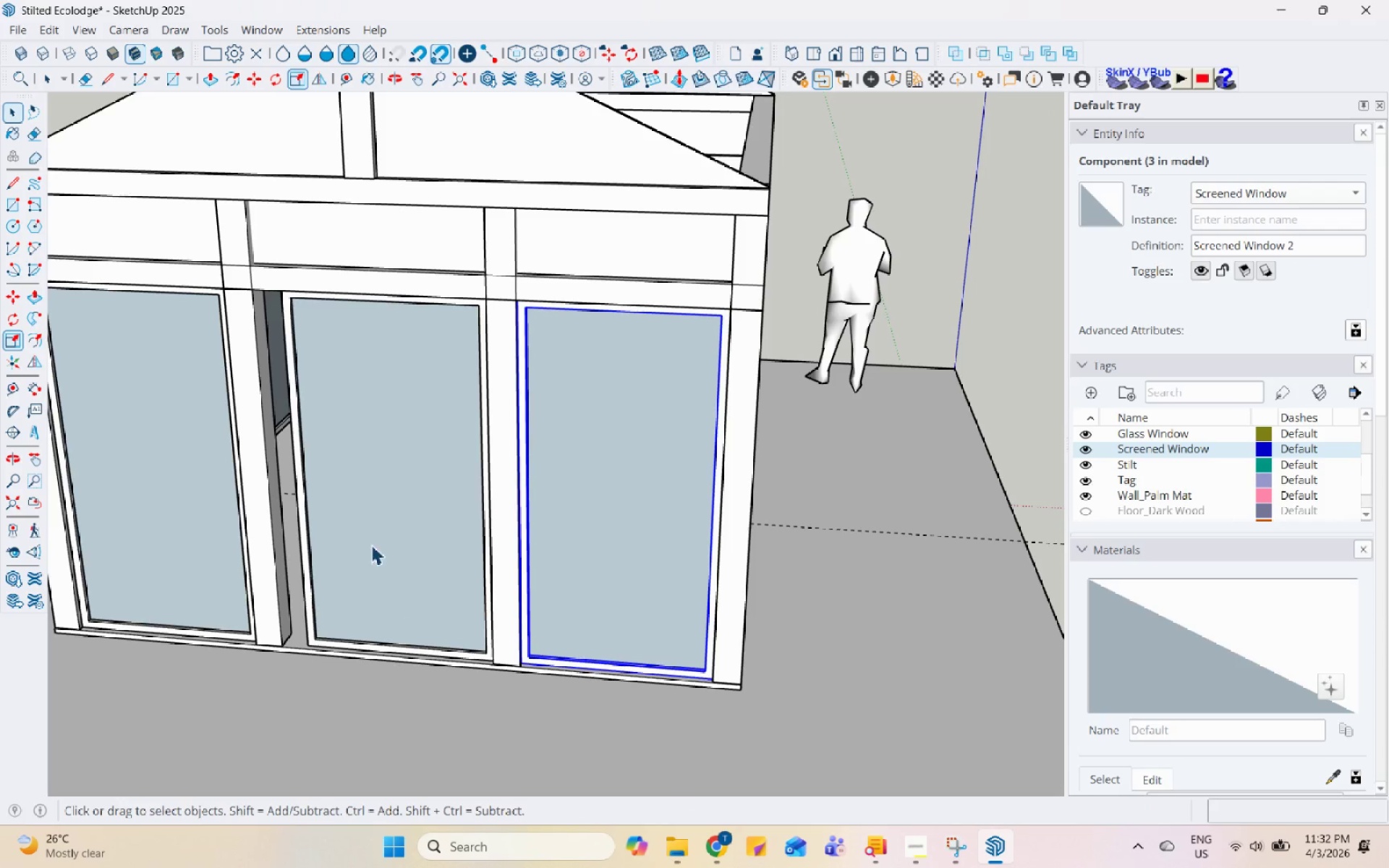 
scroll: coordinate [538, 663], scroll_direction: down, amount: 5.0
 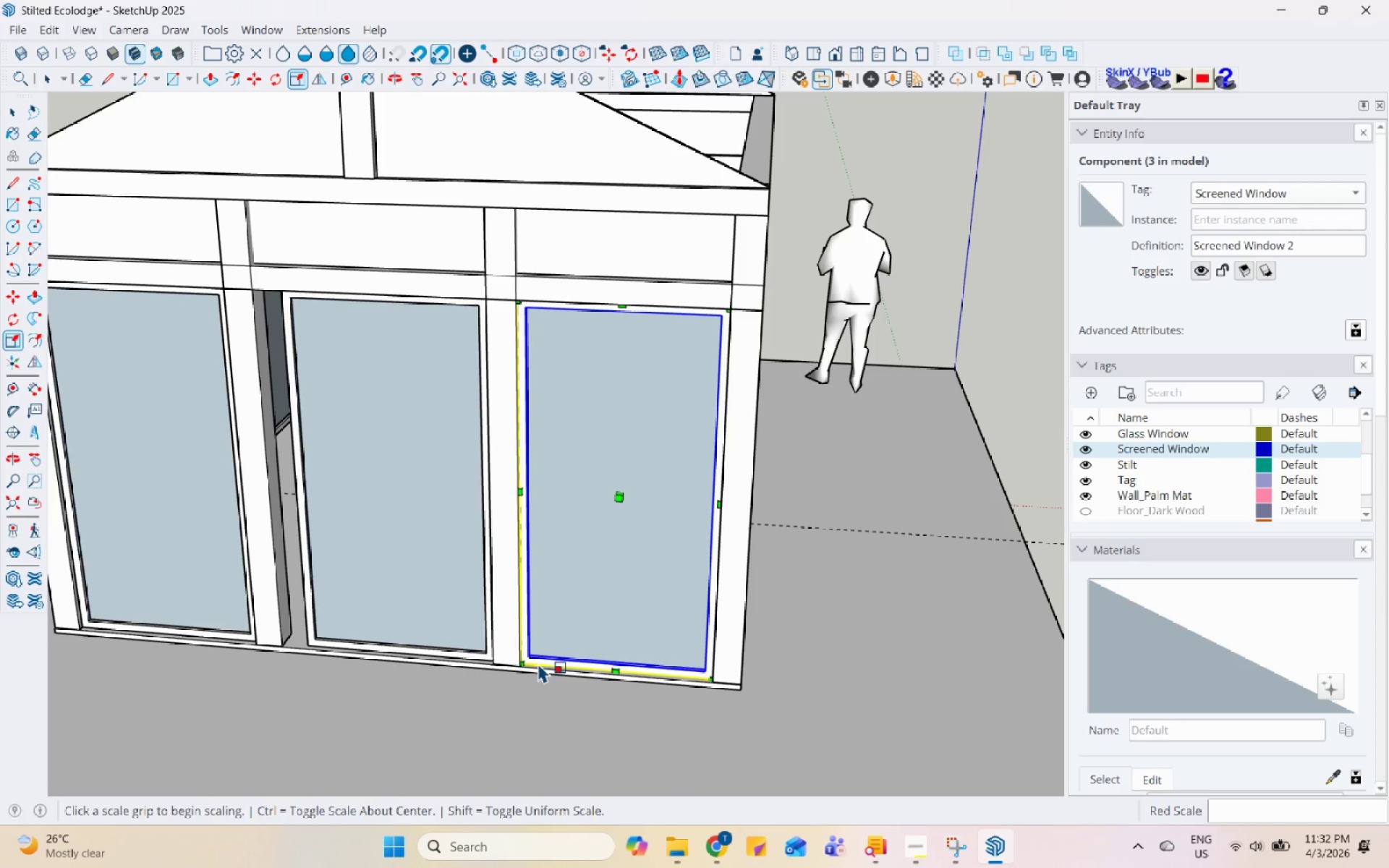 
left_click([350, 503])
 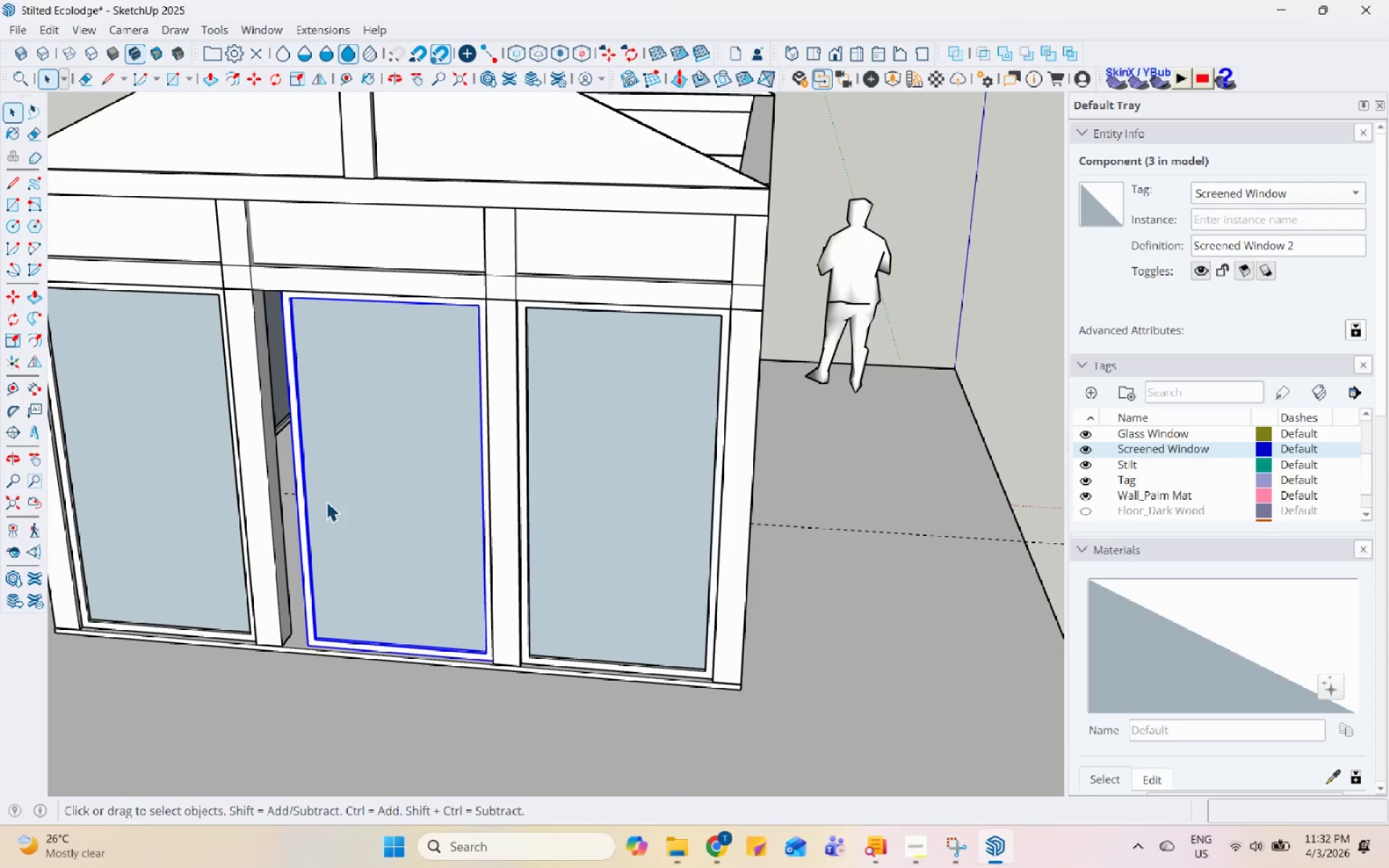 
key(S)
 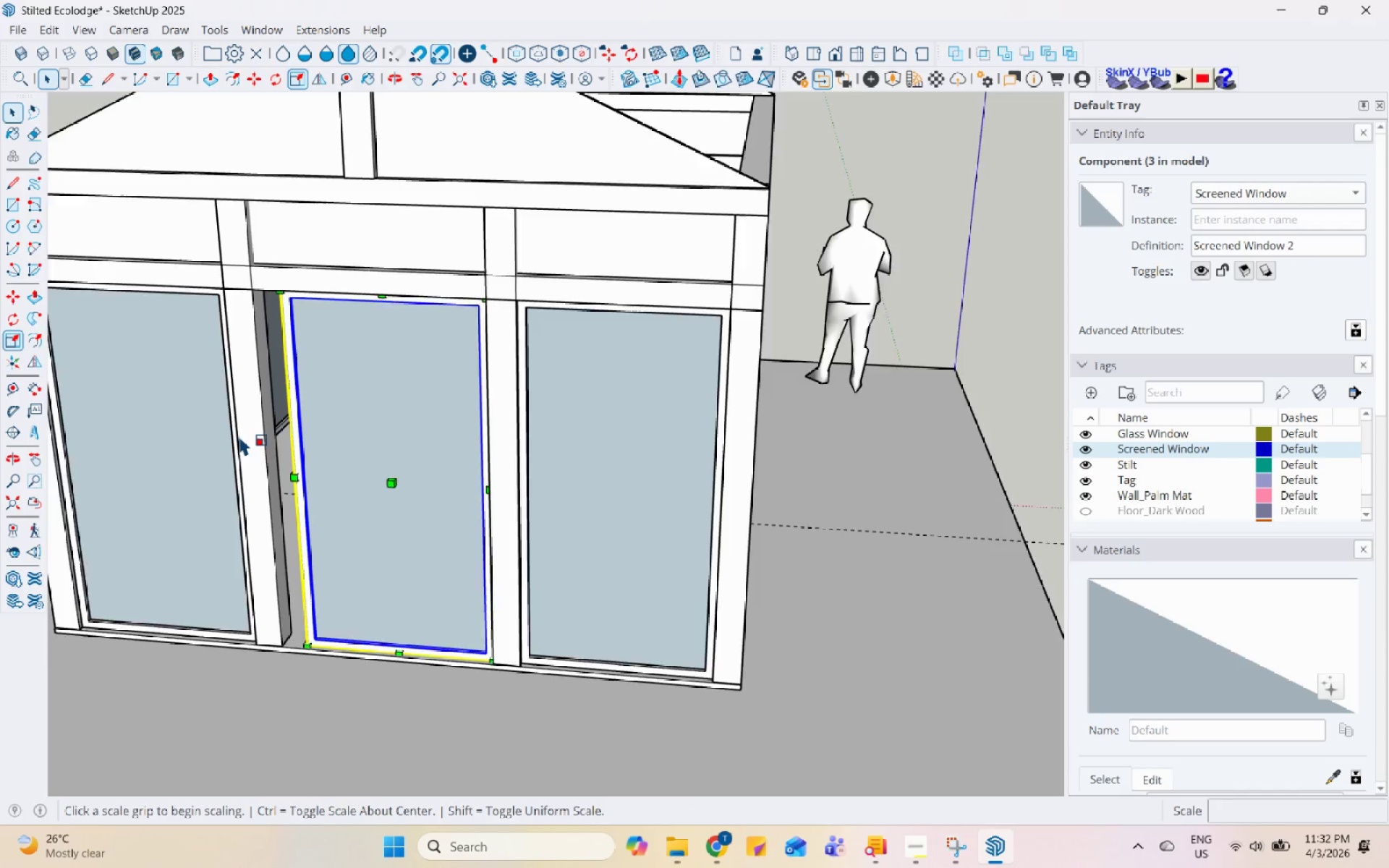 
scroll: coordinate [291, 472], scroll_direction: up, amount: 6.0
 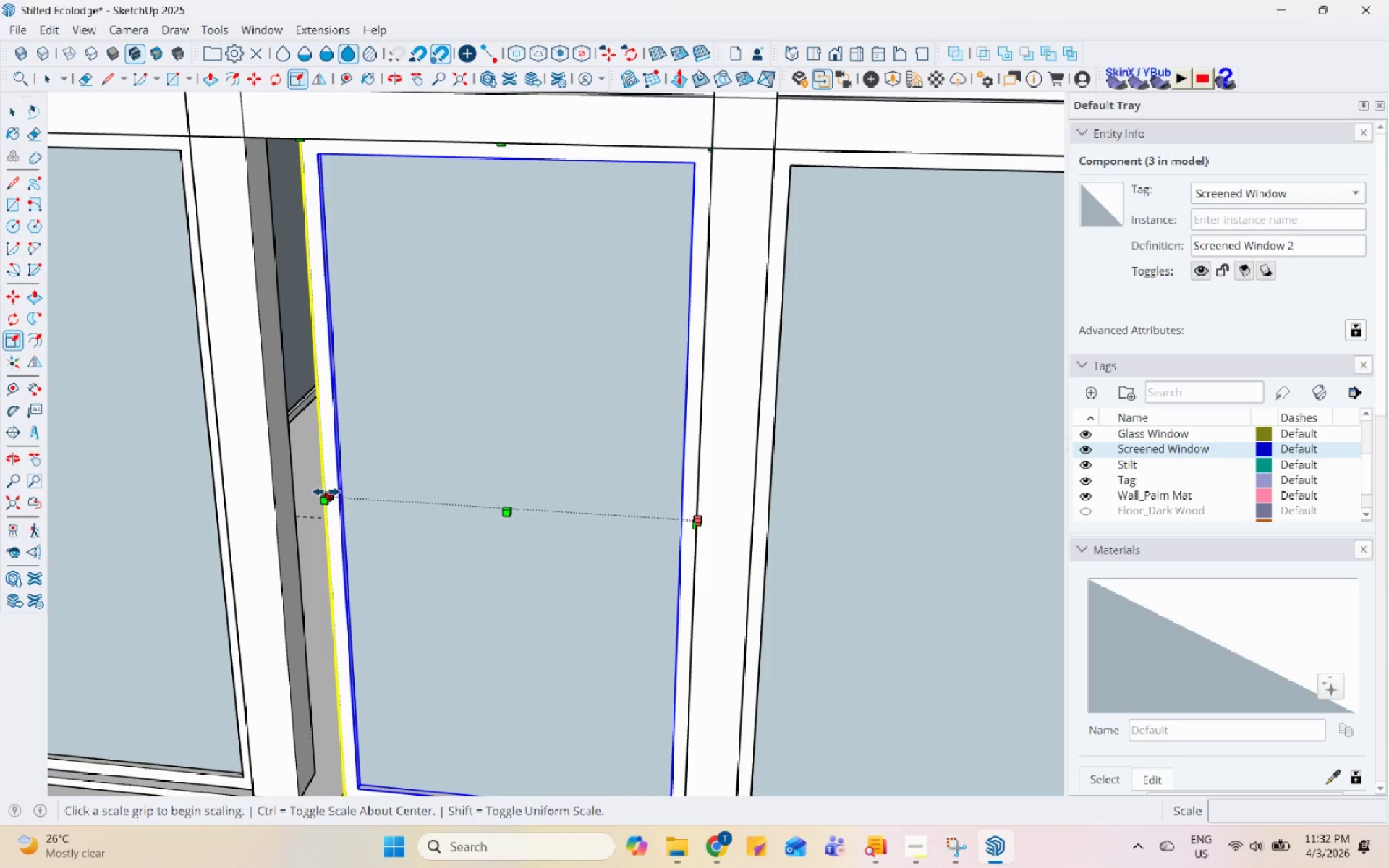 
left_click([326, 492])
 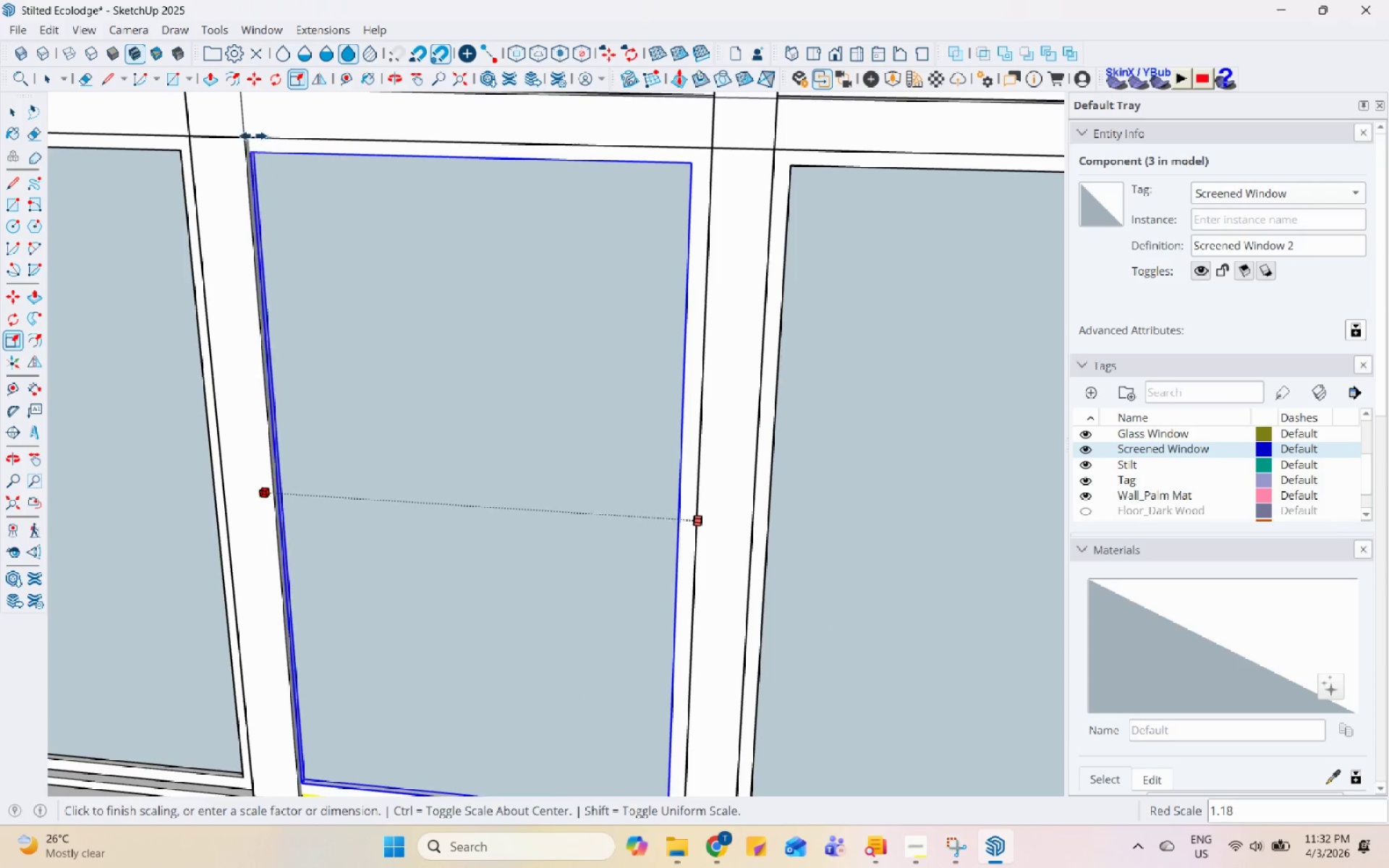 
left_click([247, 133])
 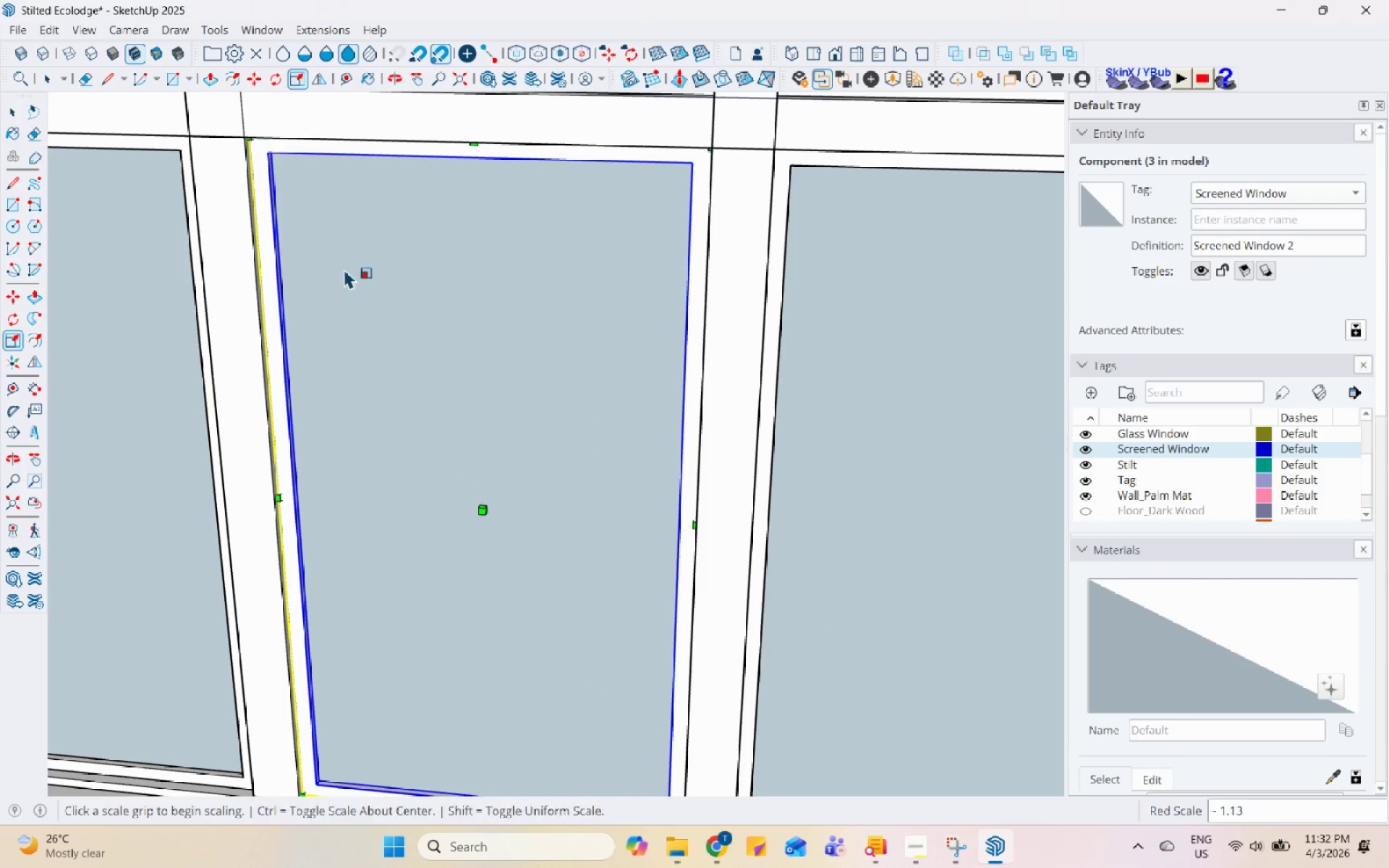 
key(Space)
 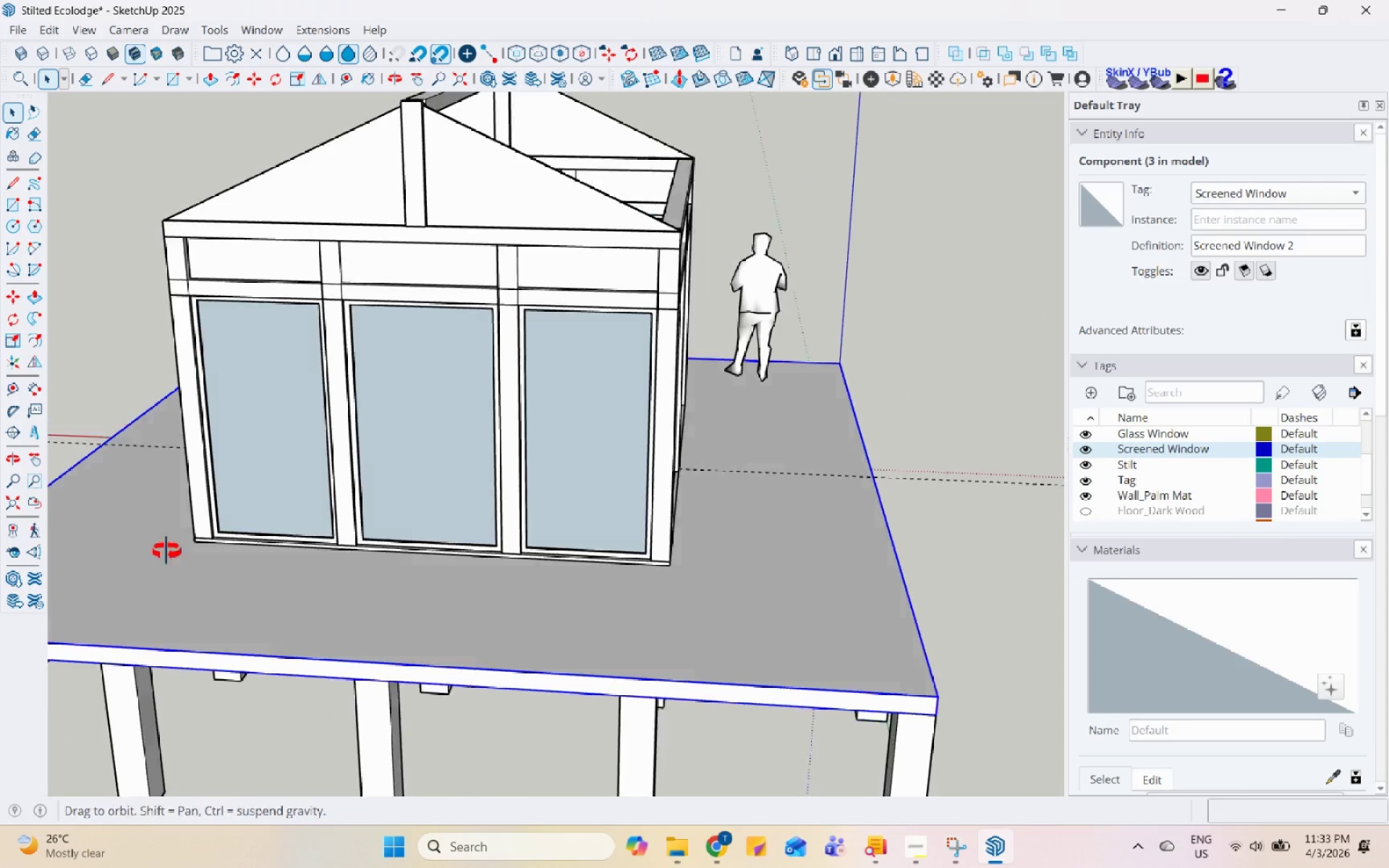 
scroll: coordinate [508, 601], scroll_direction: down, amount: 12.0
 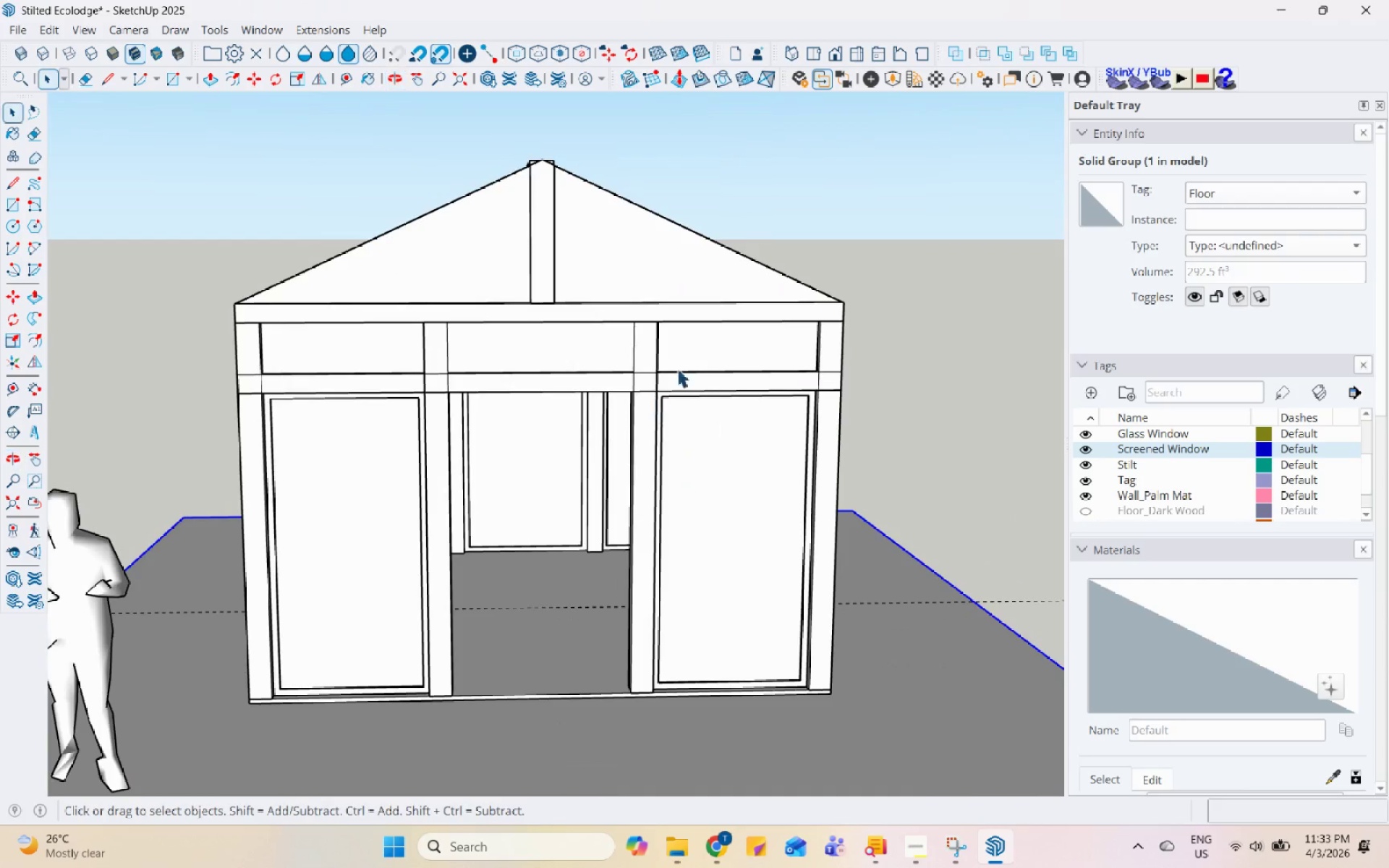 
scroll: coordinate [647, 225], scroll_direction: up, amount: 14.0
 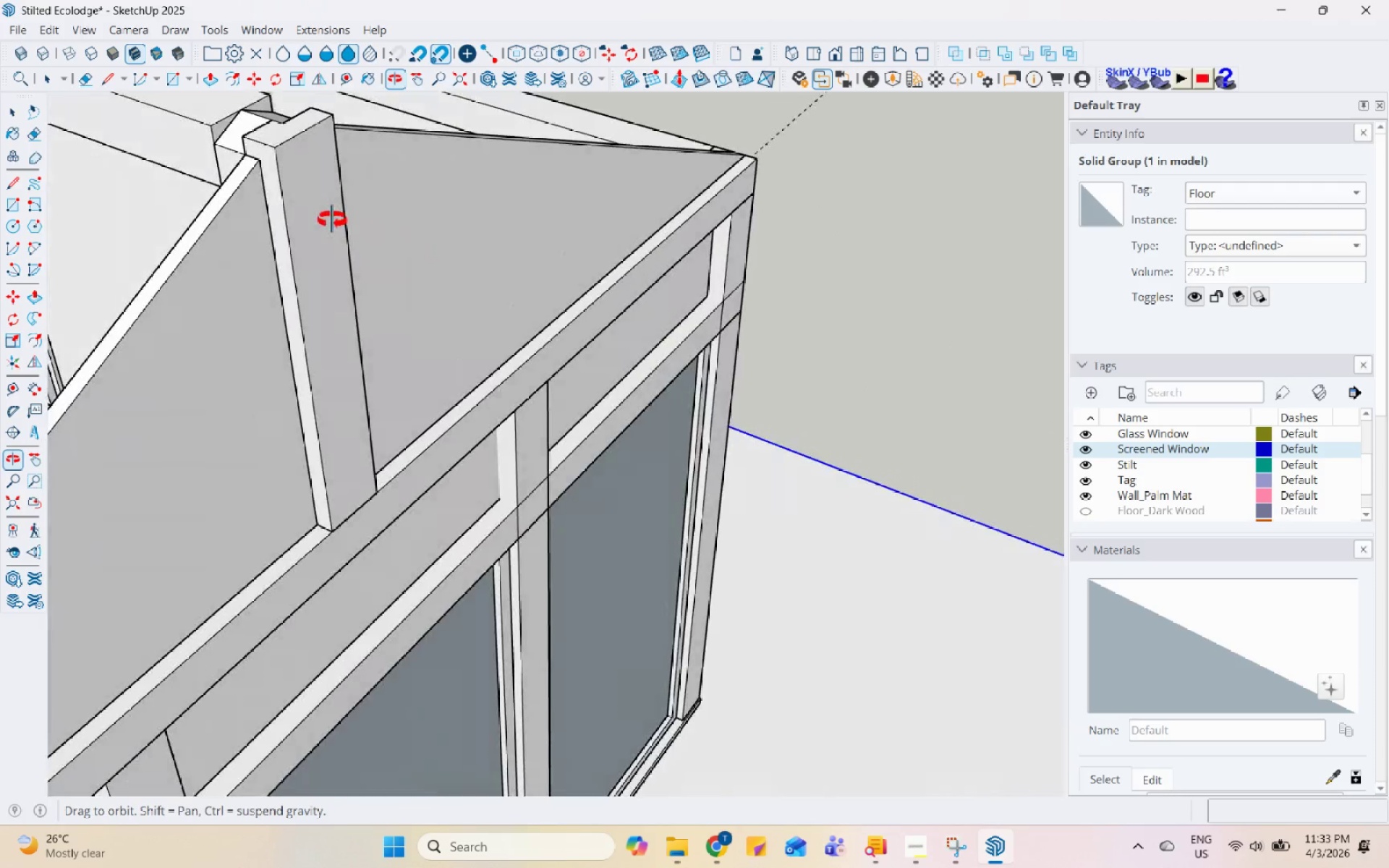 
scroll: coordinate [511, 271], scroll_direction: down, amount: 6.0
 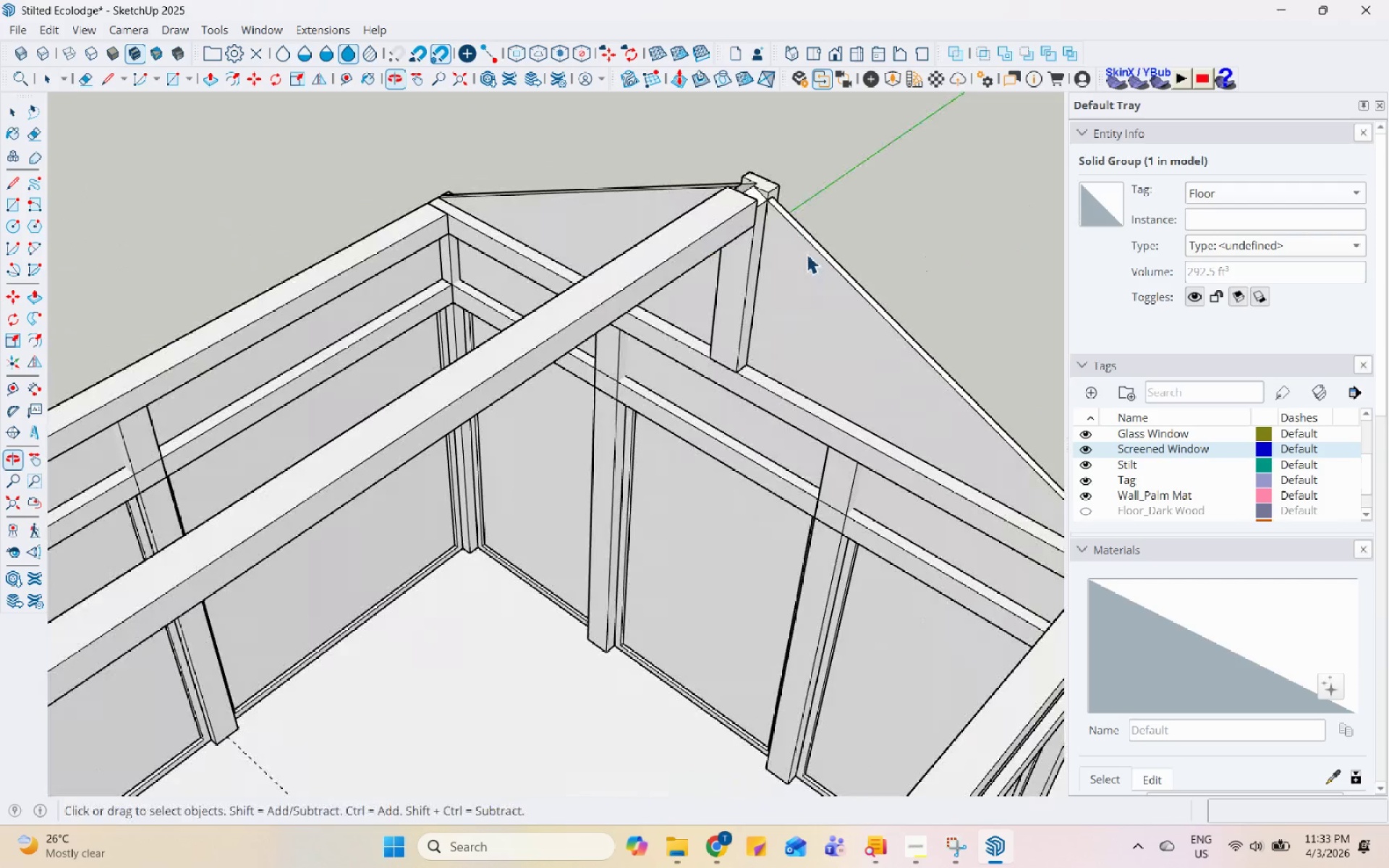 
left_click([857, 210])
 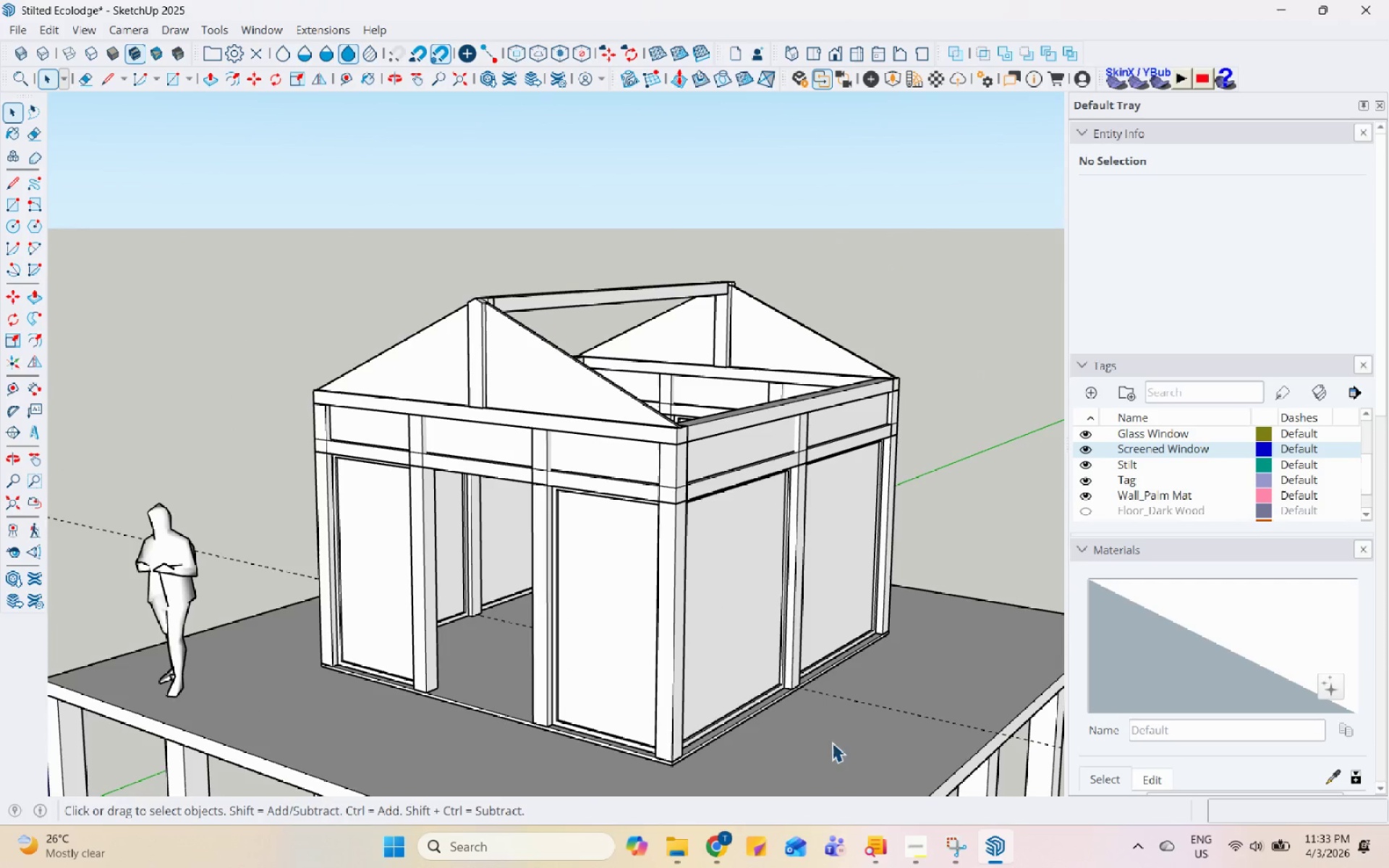 
scroll: coordinate [850, 199], scroll_direction: down, amount: 9.0
 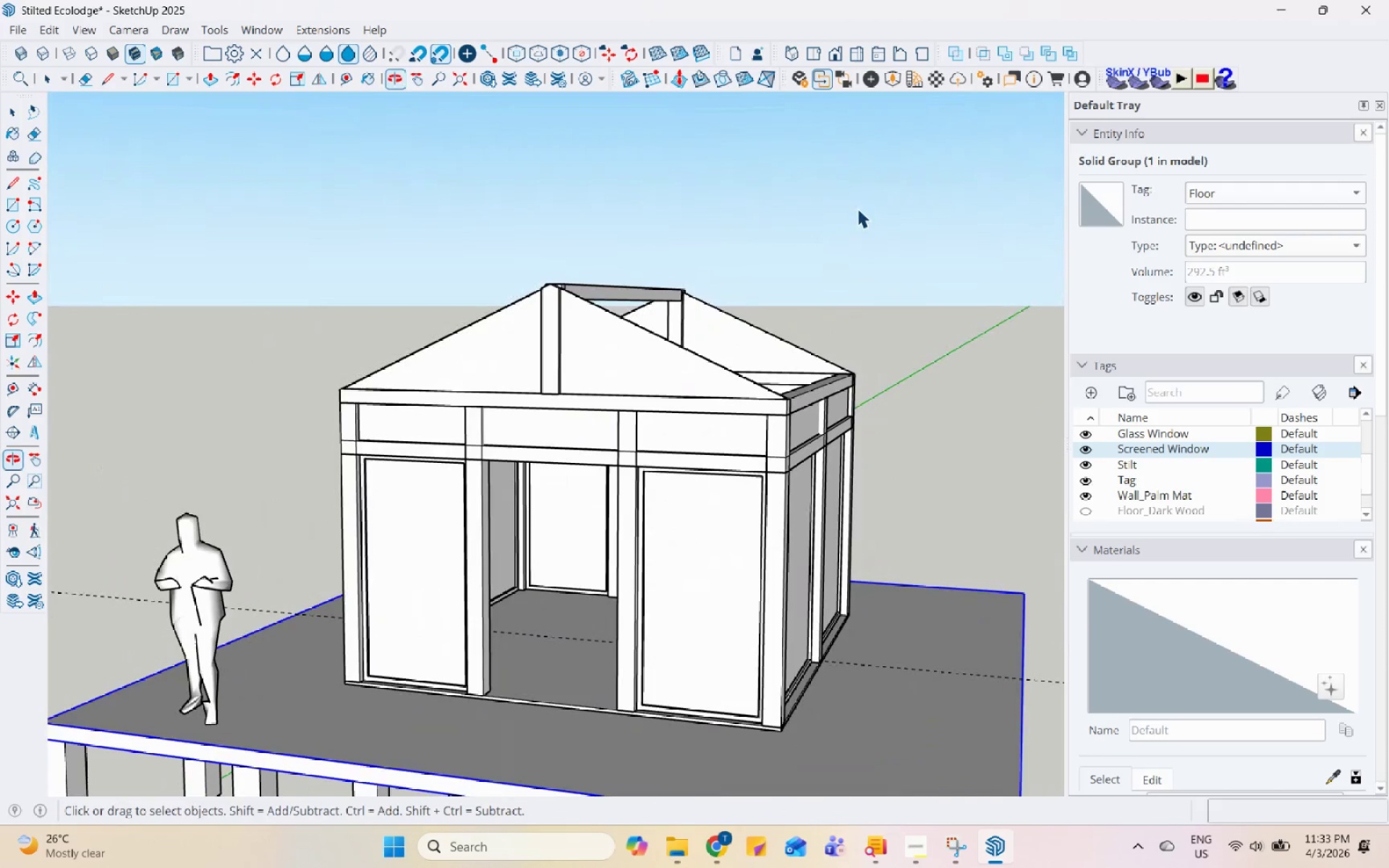 
key(Control+S)
 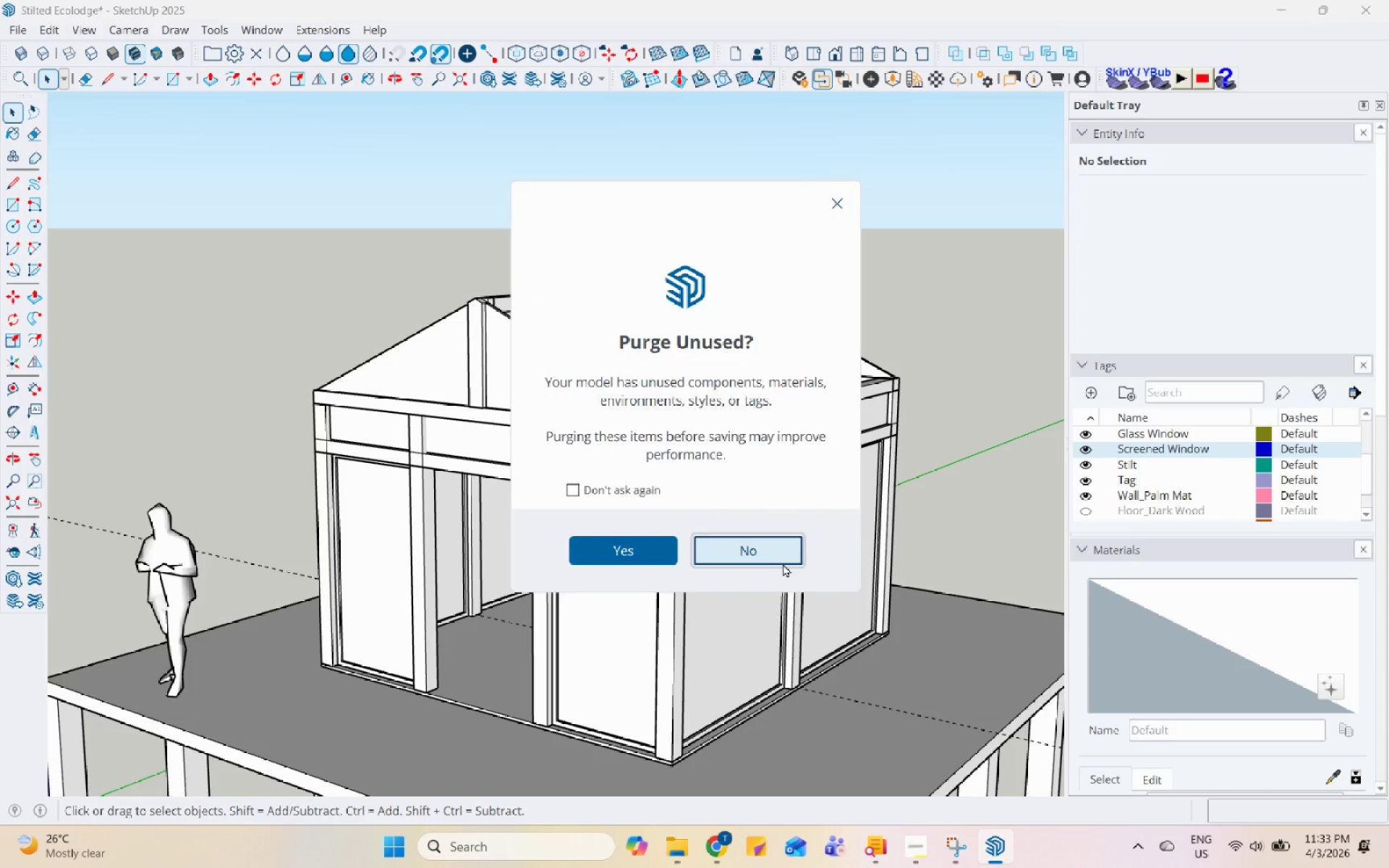 
scroll: coordinate [122, 415], scroll_direction: down, amount: 4.0
 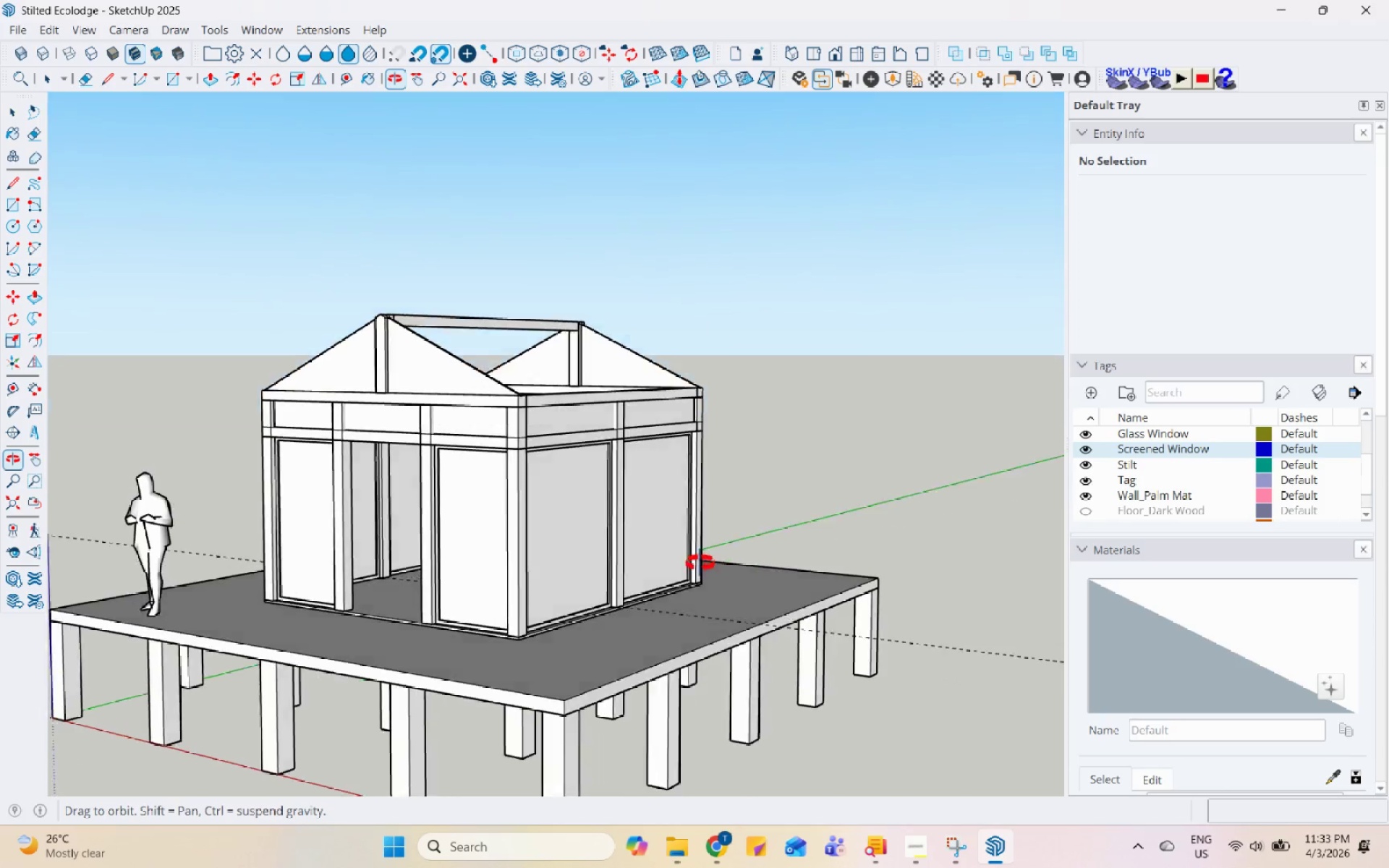 
middle_click([681, 599])
 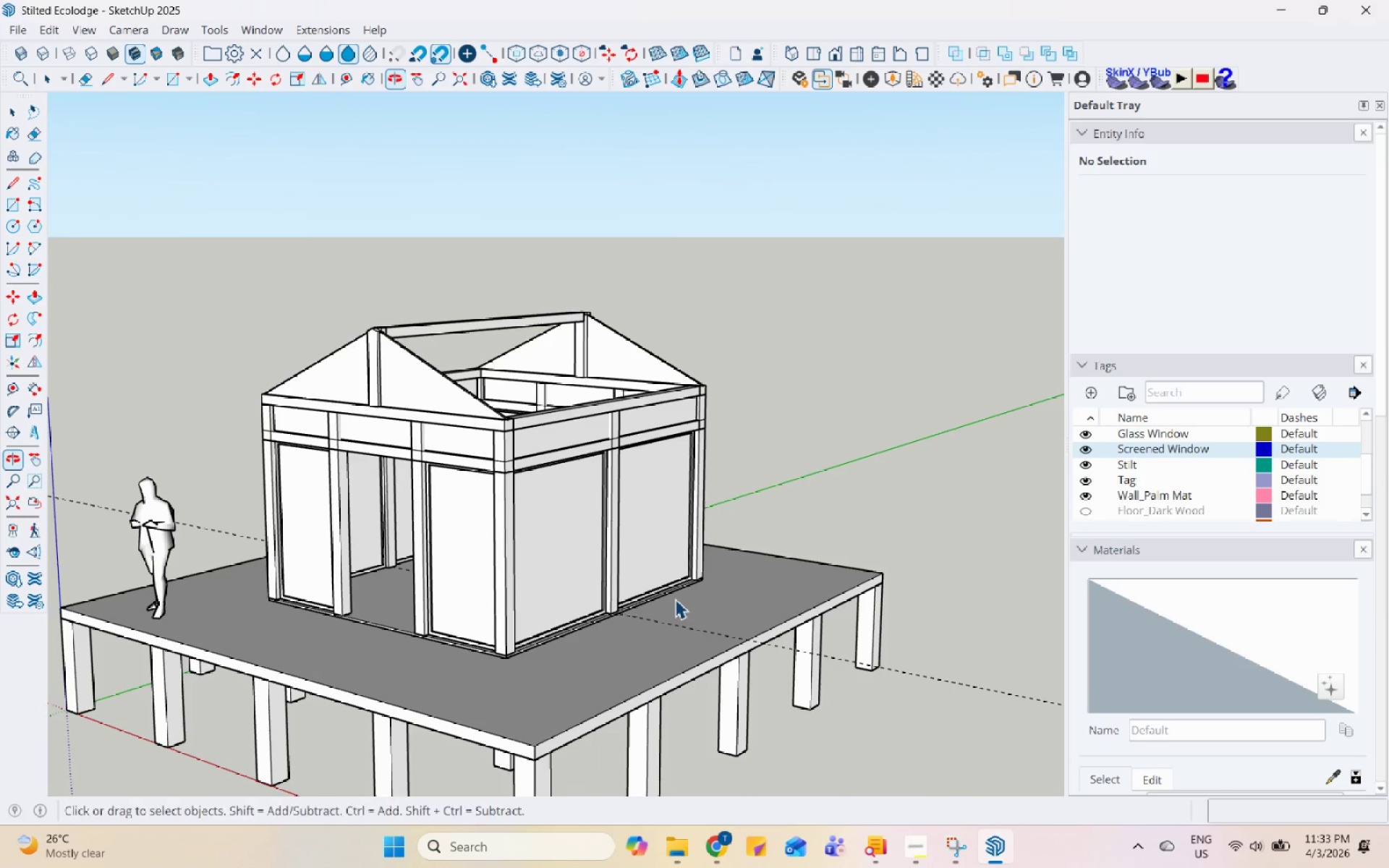 
scroll: coordinate [671, 595], scroll_direction: up, amount: 8.0
 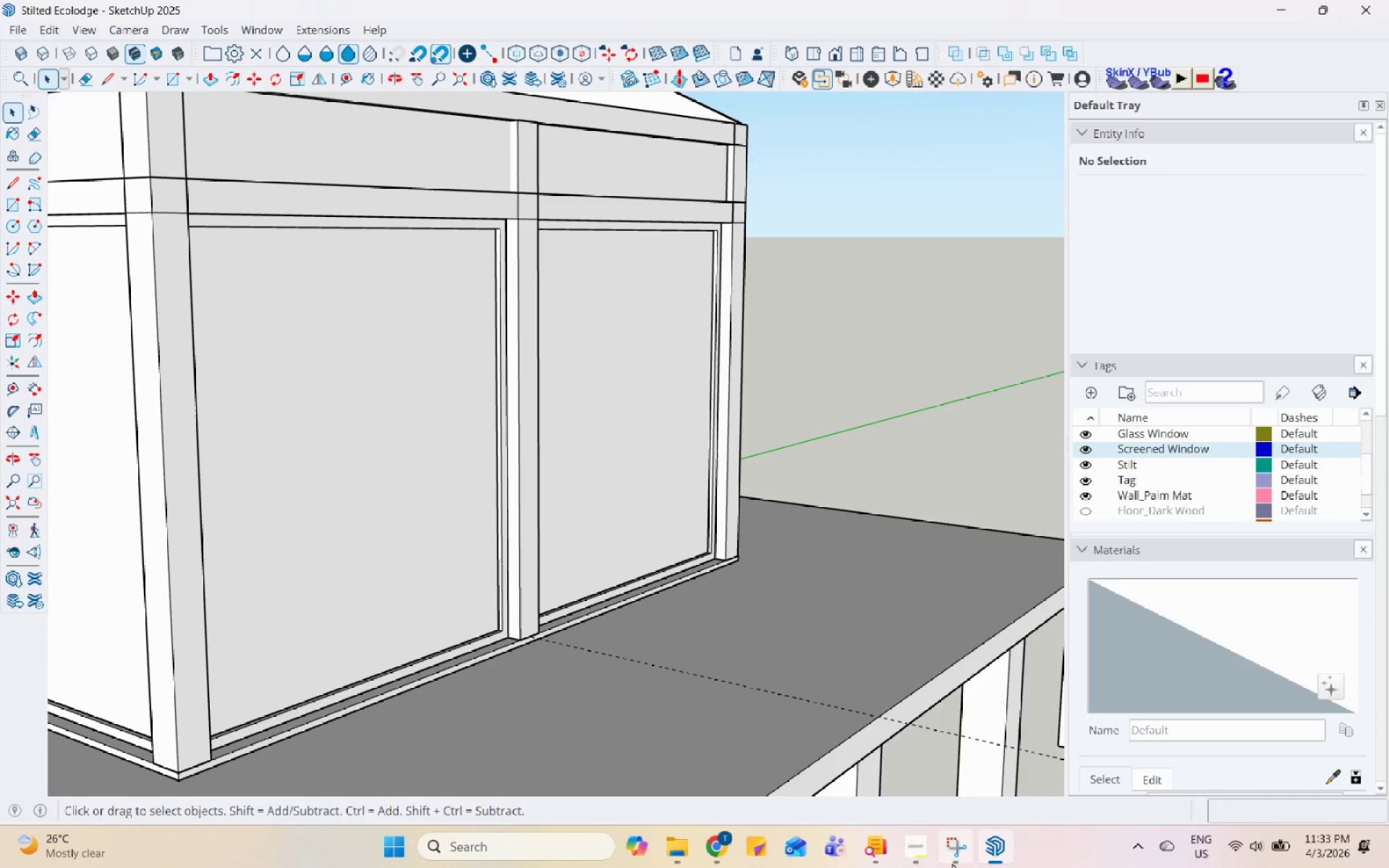 
left_click([941, 859])
 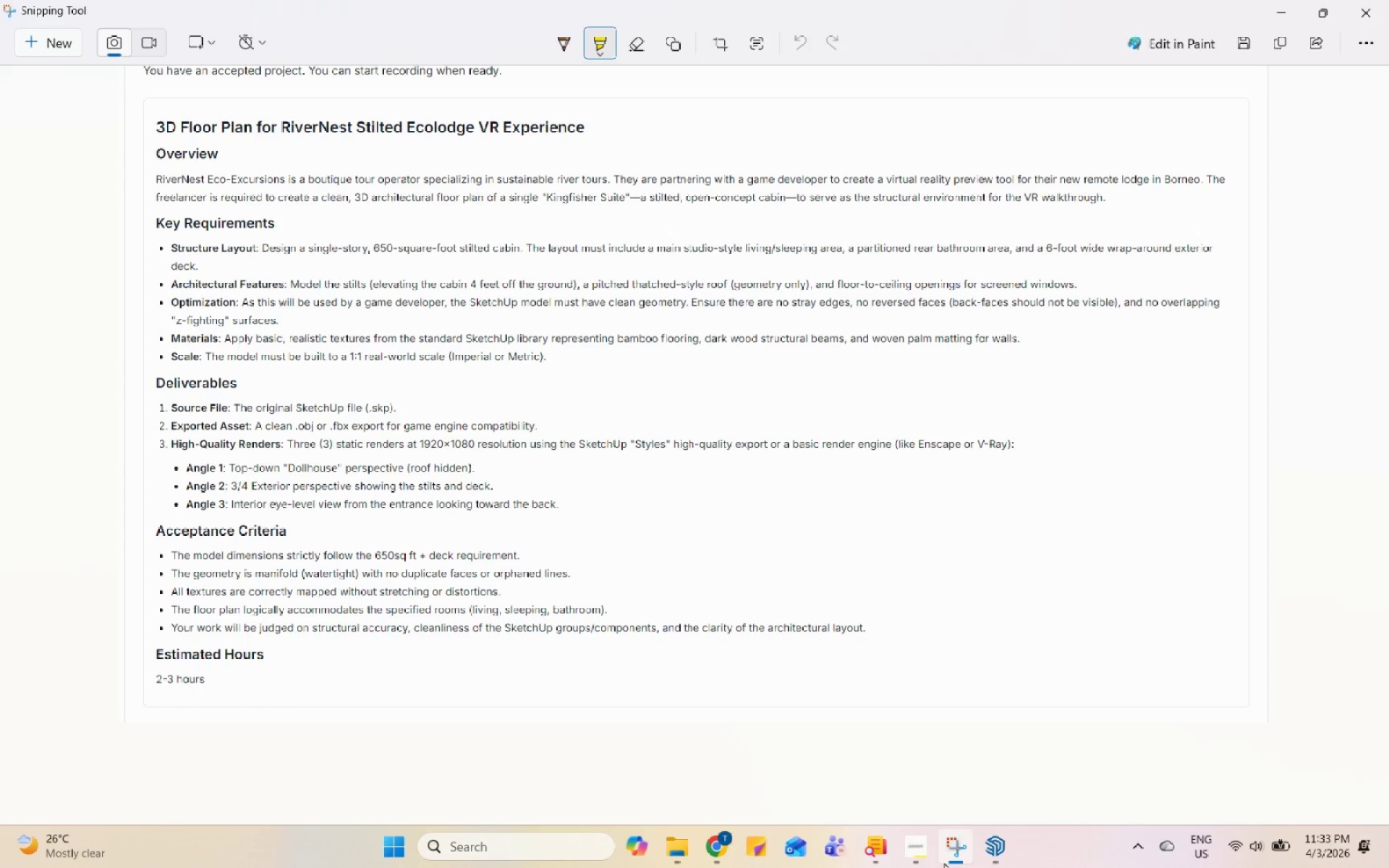 
wait(21.97)
 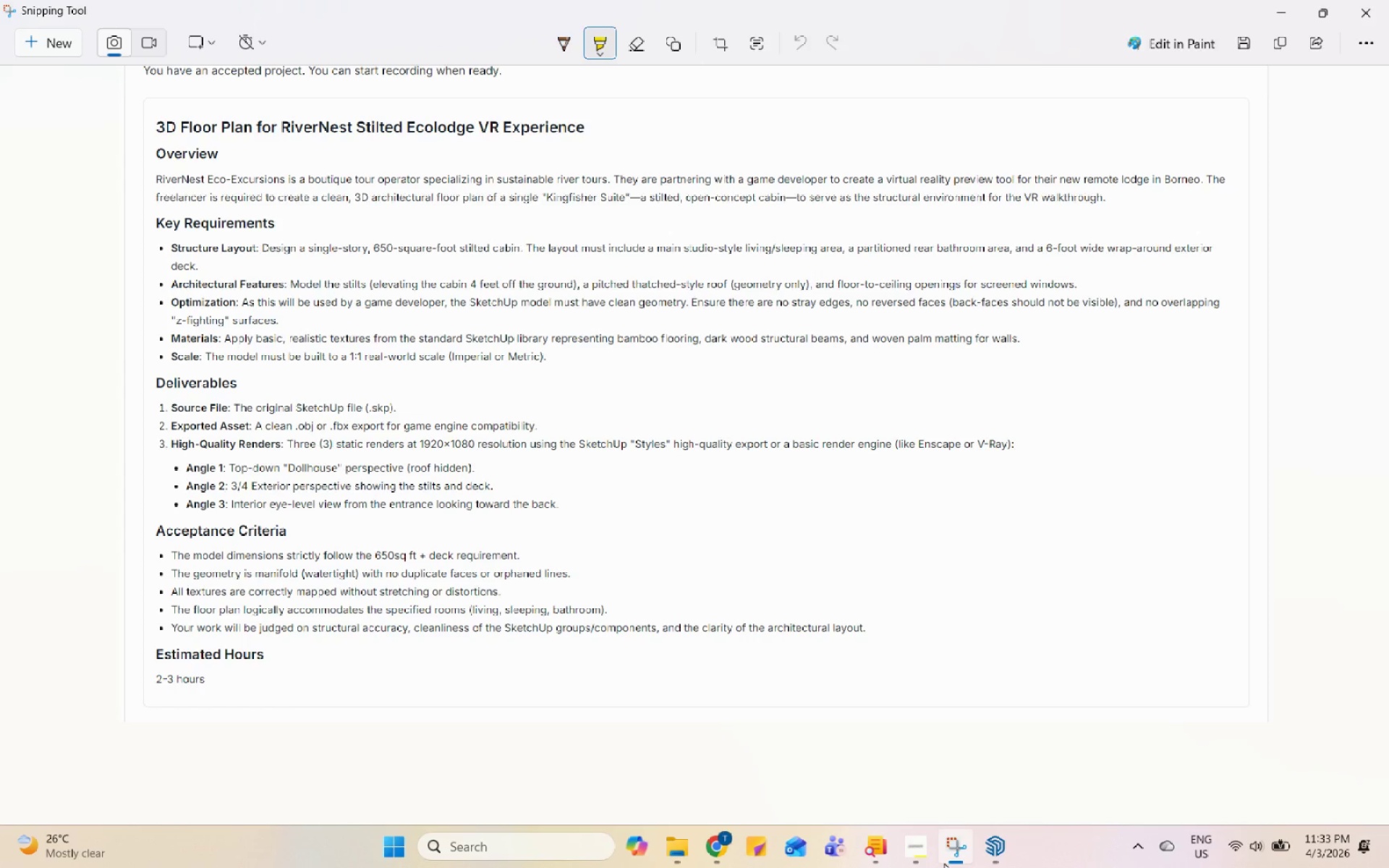 
left_click([944, 862])
 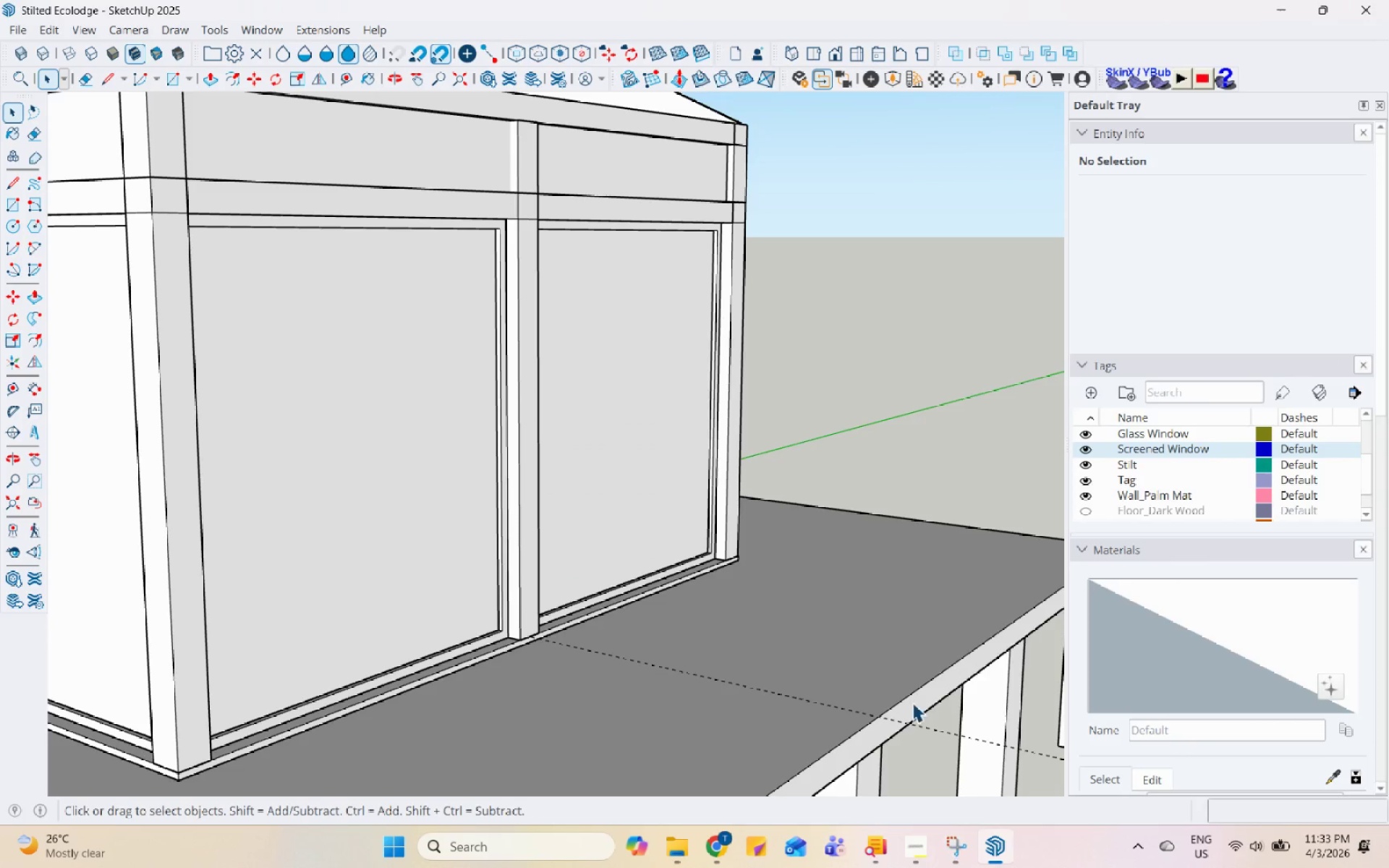 
scroll: coordinate [773, 520], scroll_direction: down, amount: 6.0
 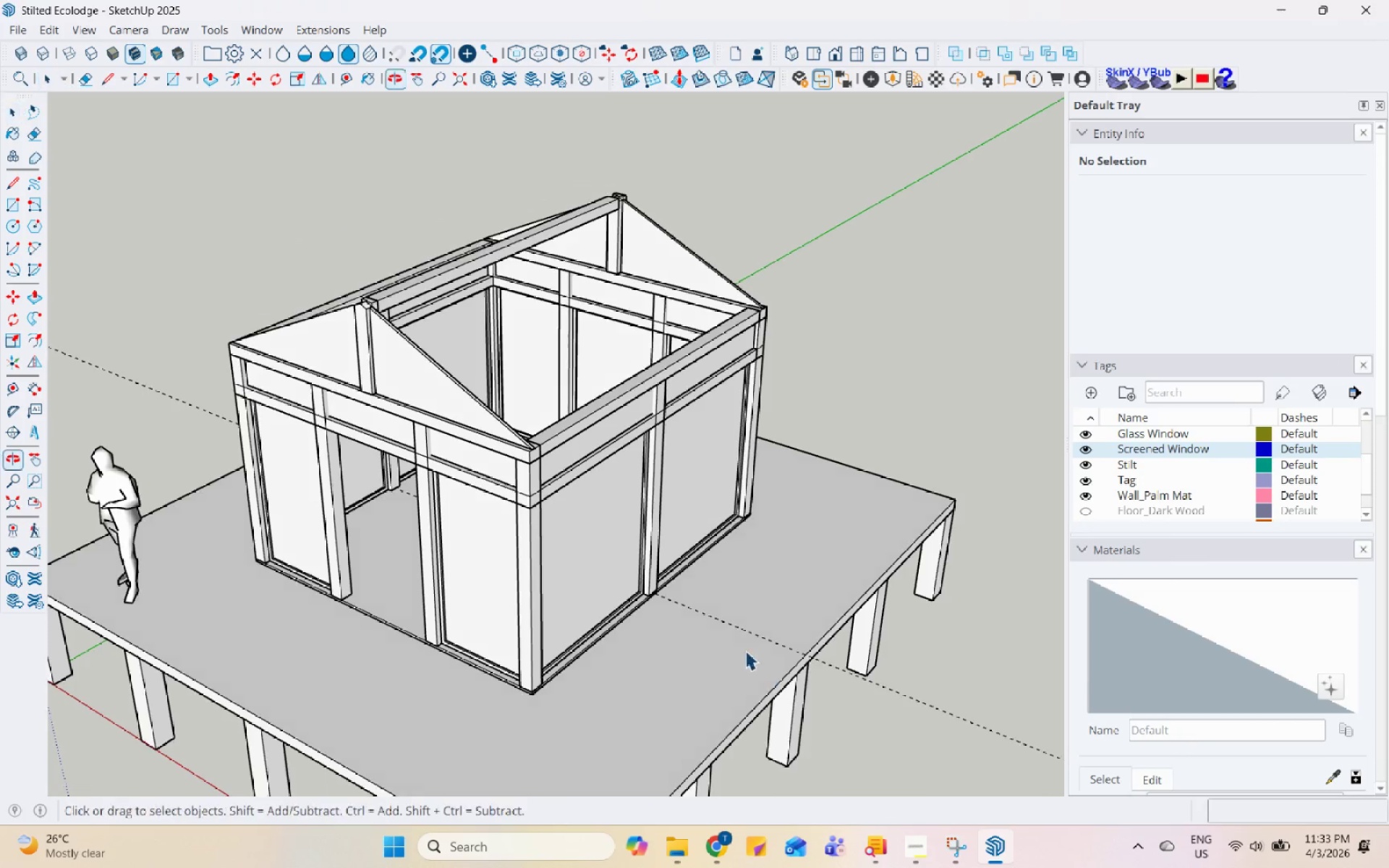 
scroll: coordinate [485, 277], scroll_direction: up, amount: 1.0
 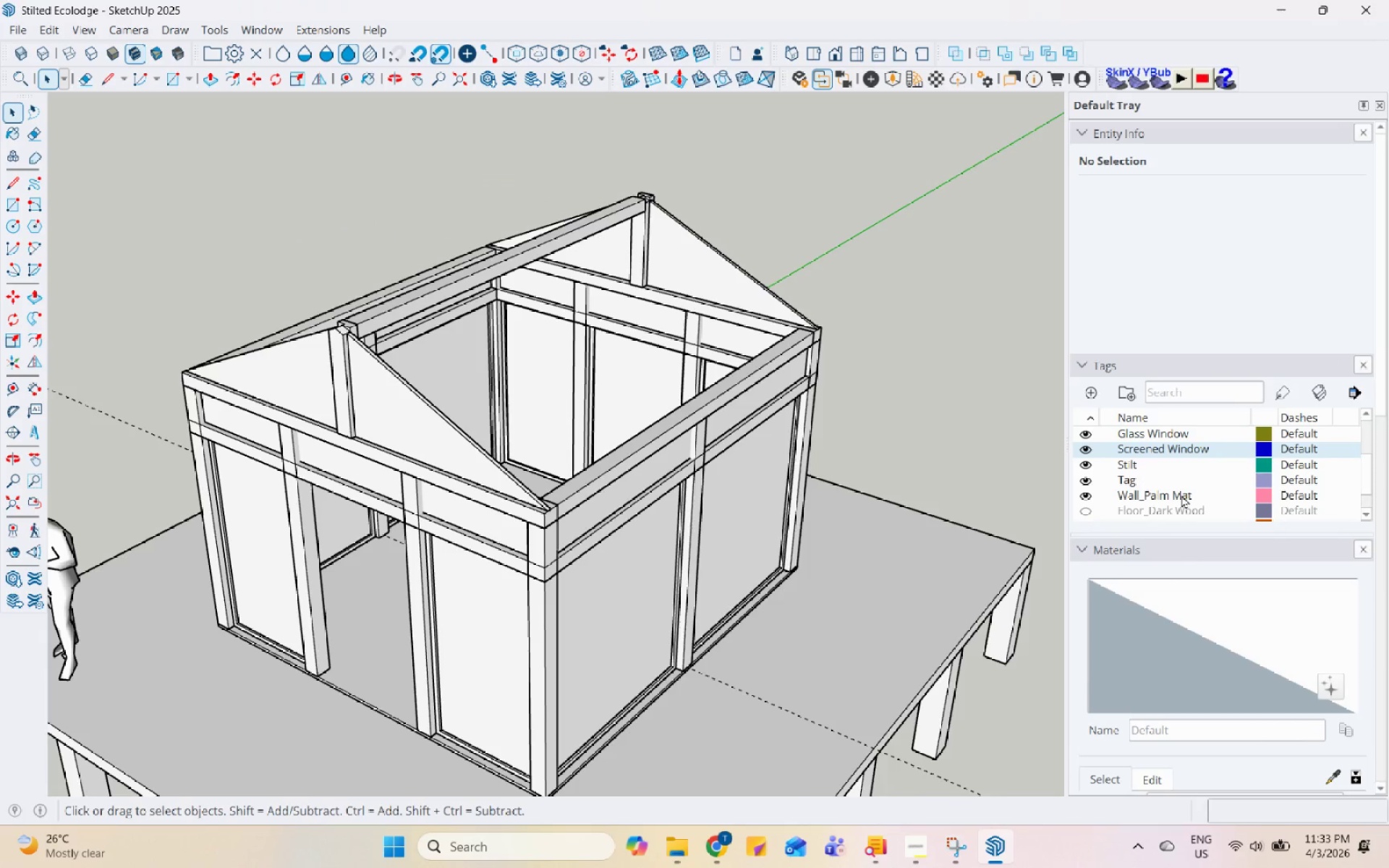 
scroll: coordinate [1181, 496], scroll_direction: down, amount: 1.0
 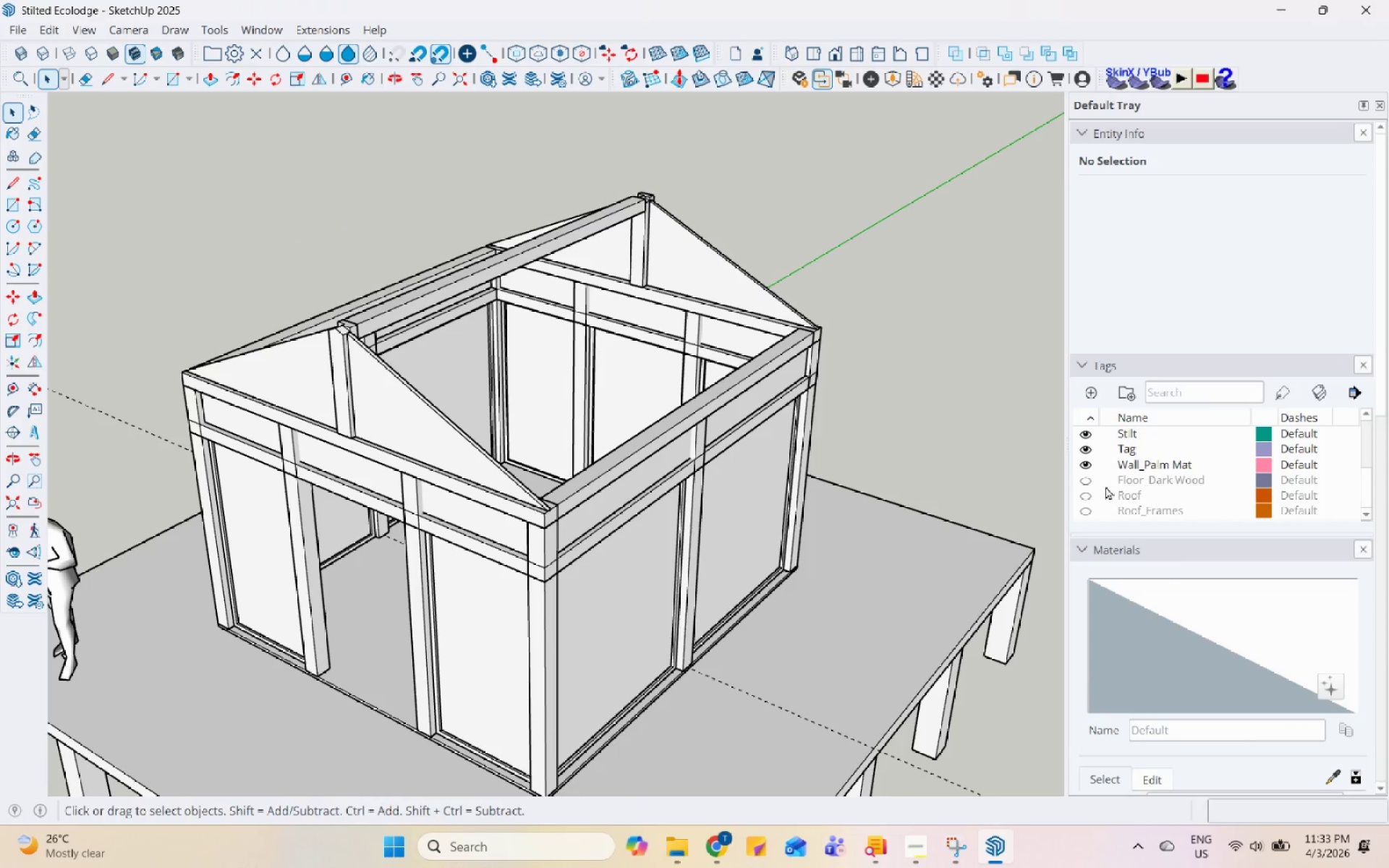 
left_click([1092, 479])
 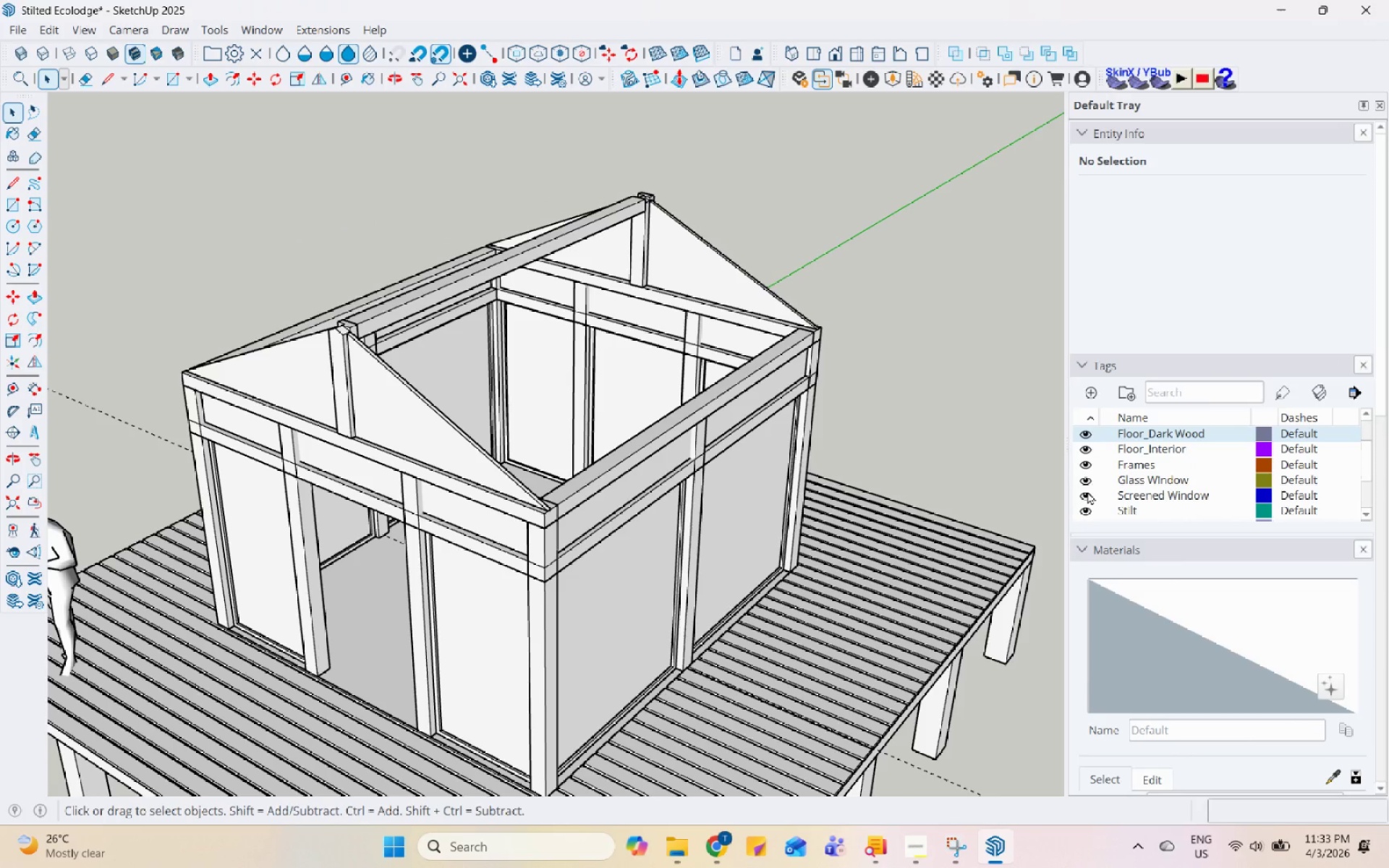 
scroll: coordinate [1093, 480], scroll_direction: down, amount: 4.0
 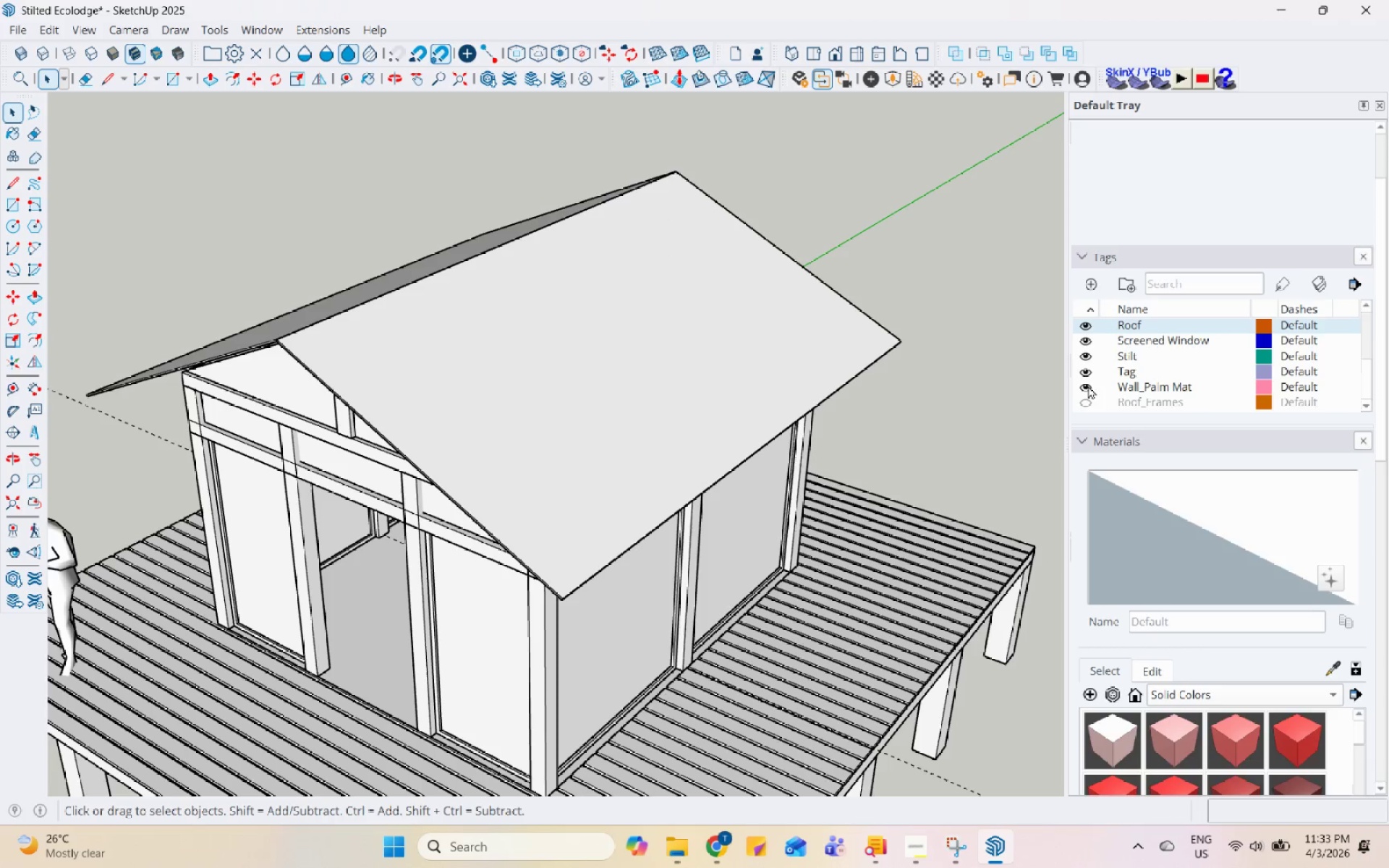 
double_click([1087, 405])
 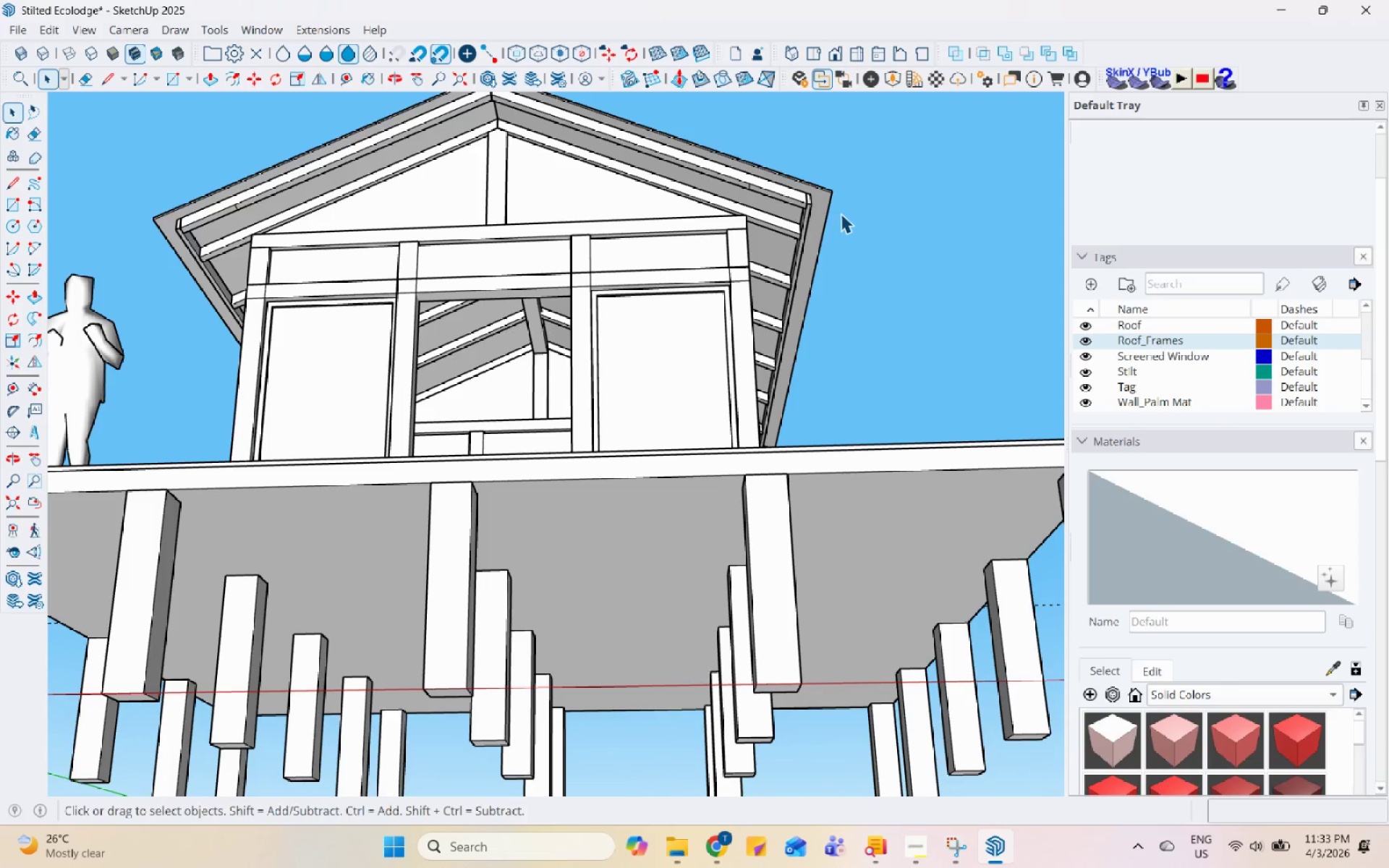 
scroll: coordinate [440, 432], scroll_direction: up, amount: 2.0
 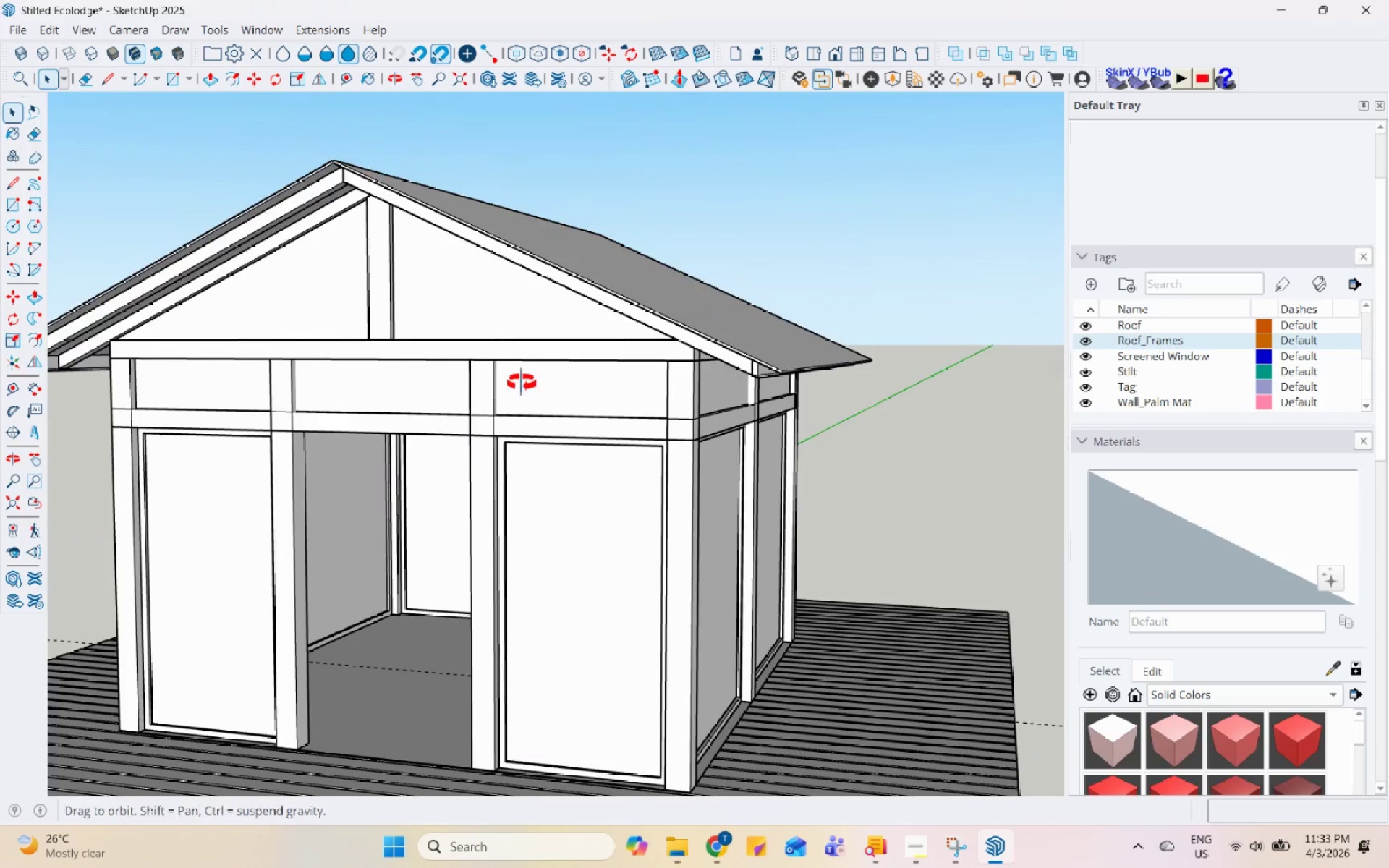 
scroll: coordinate [486, 440], scroll_direction: down, amount: 2.0
 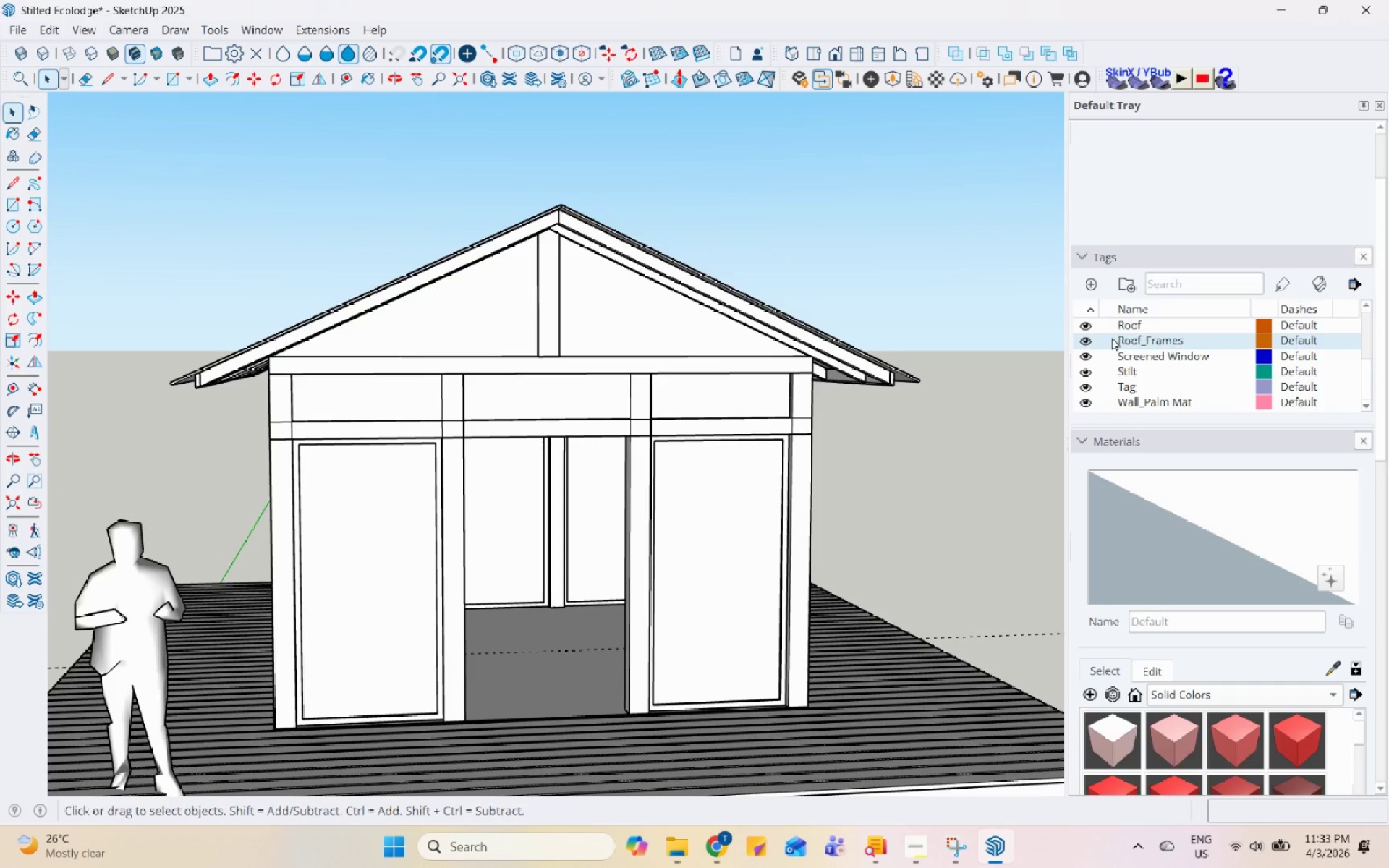 
left_click([1085, 339])
 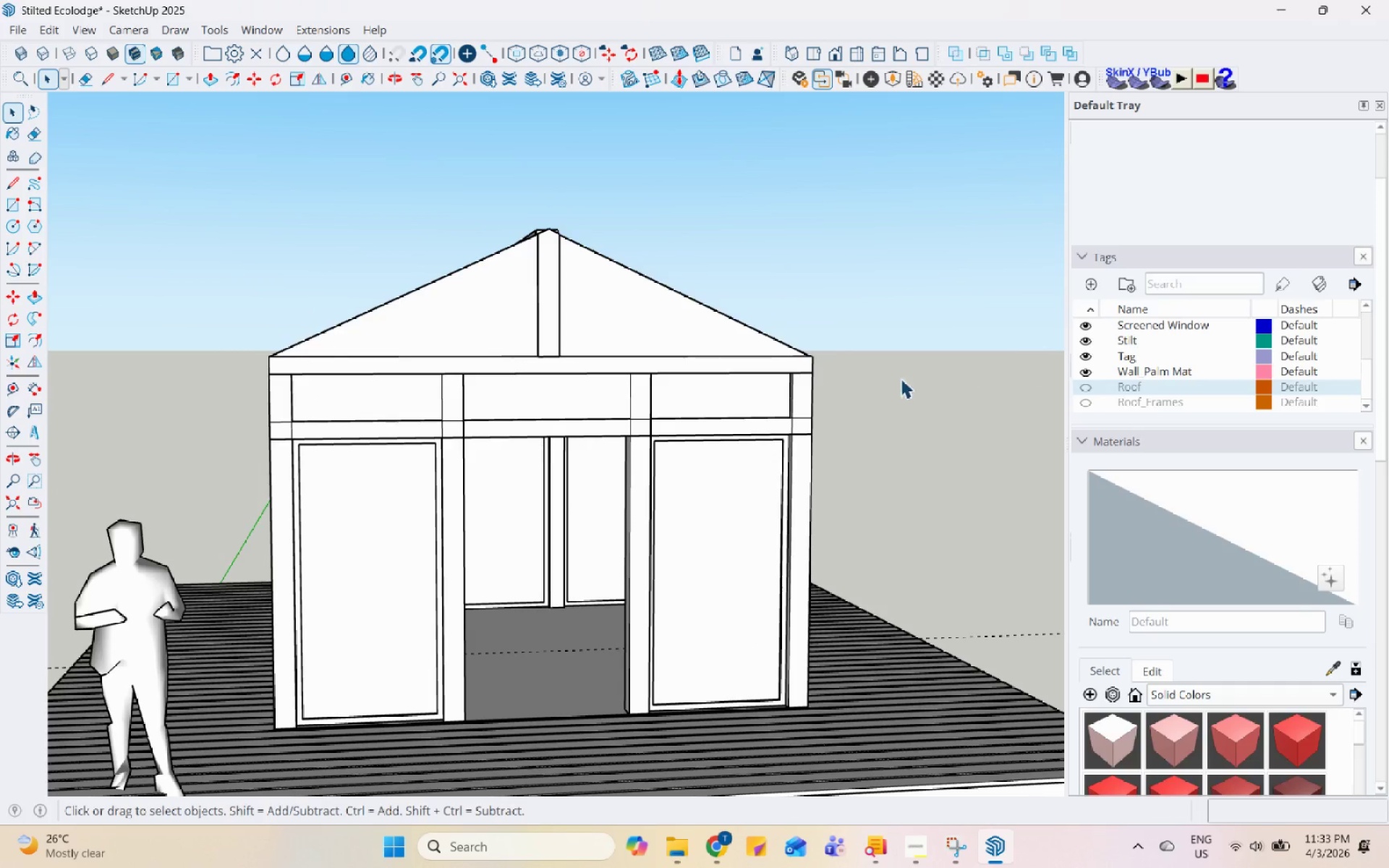 
left_click([553, 441])
 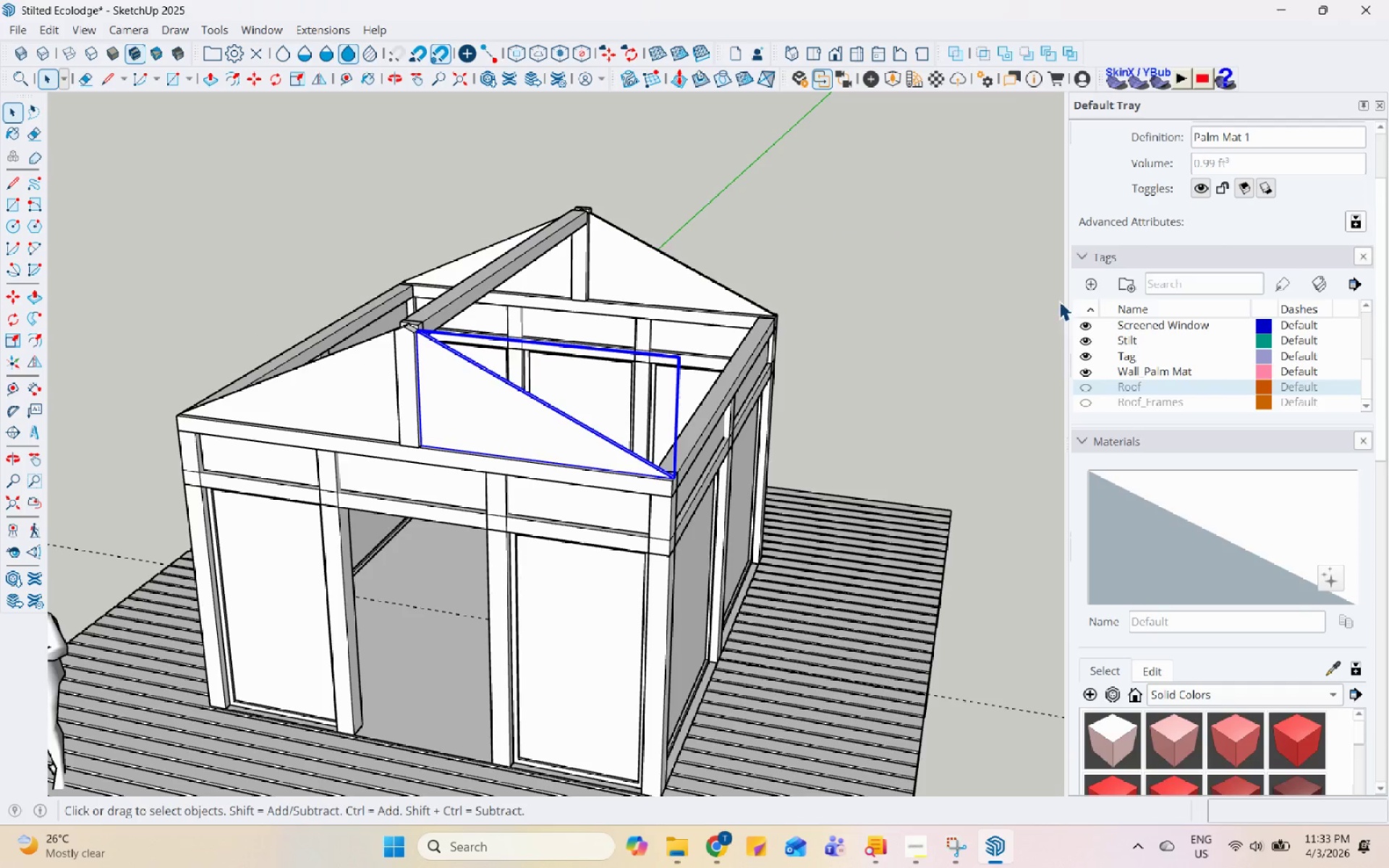 
scroll: coordinate [1267, 263], scroll_direction: up, amount: 6.0
 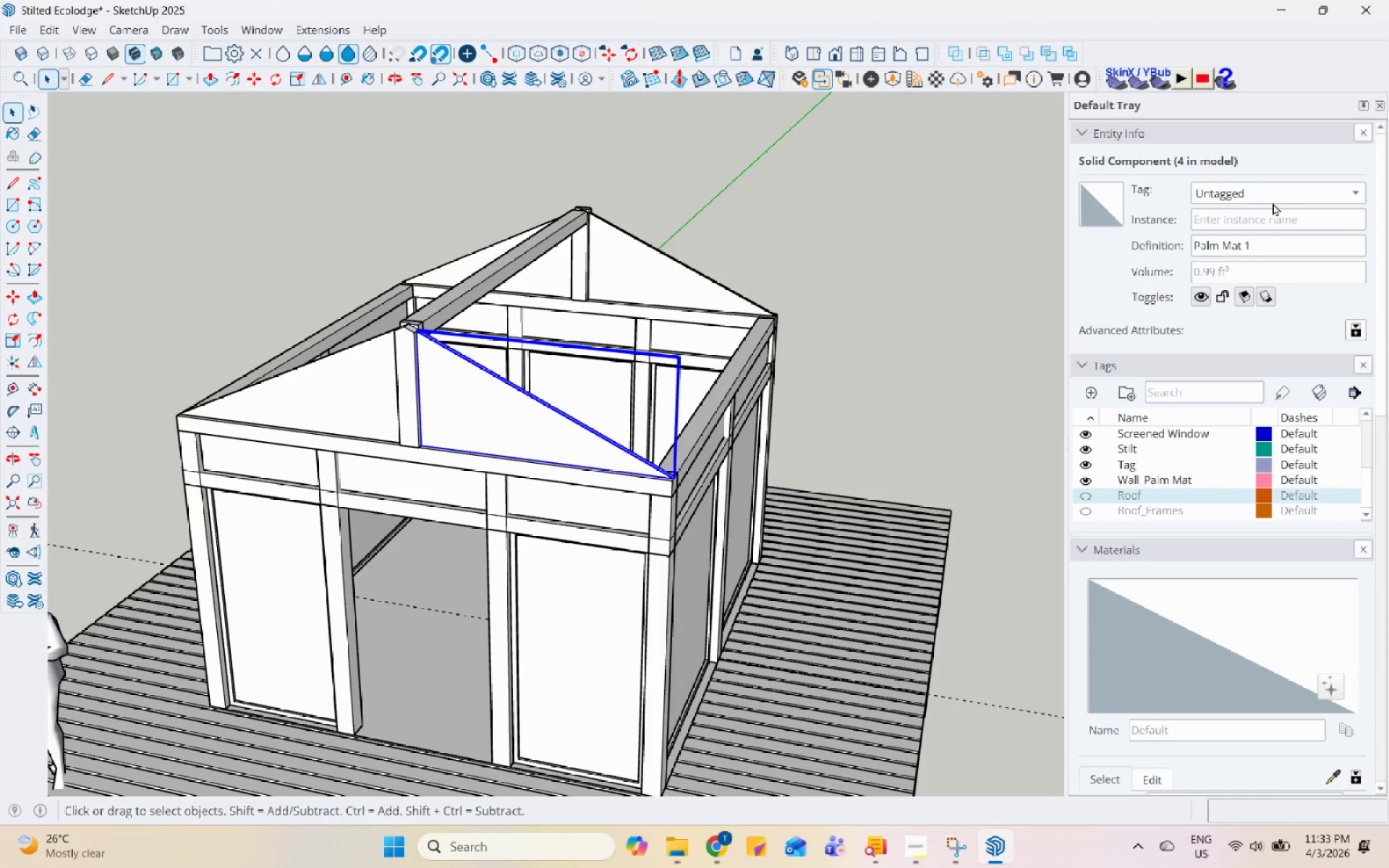 
mouse_move([1107, 375])
 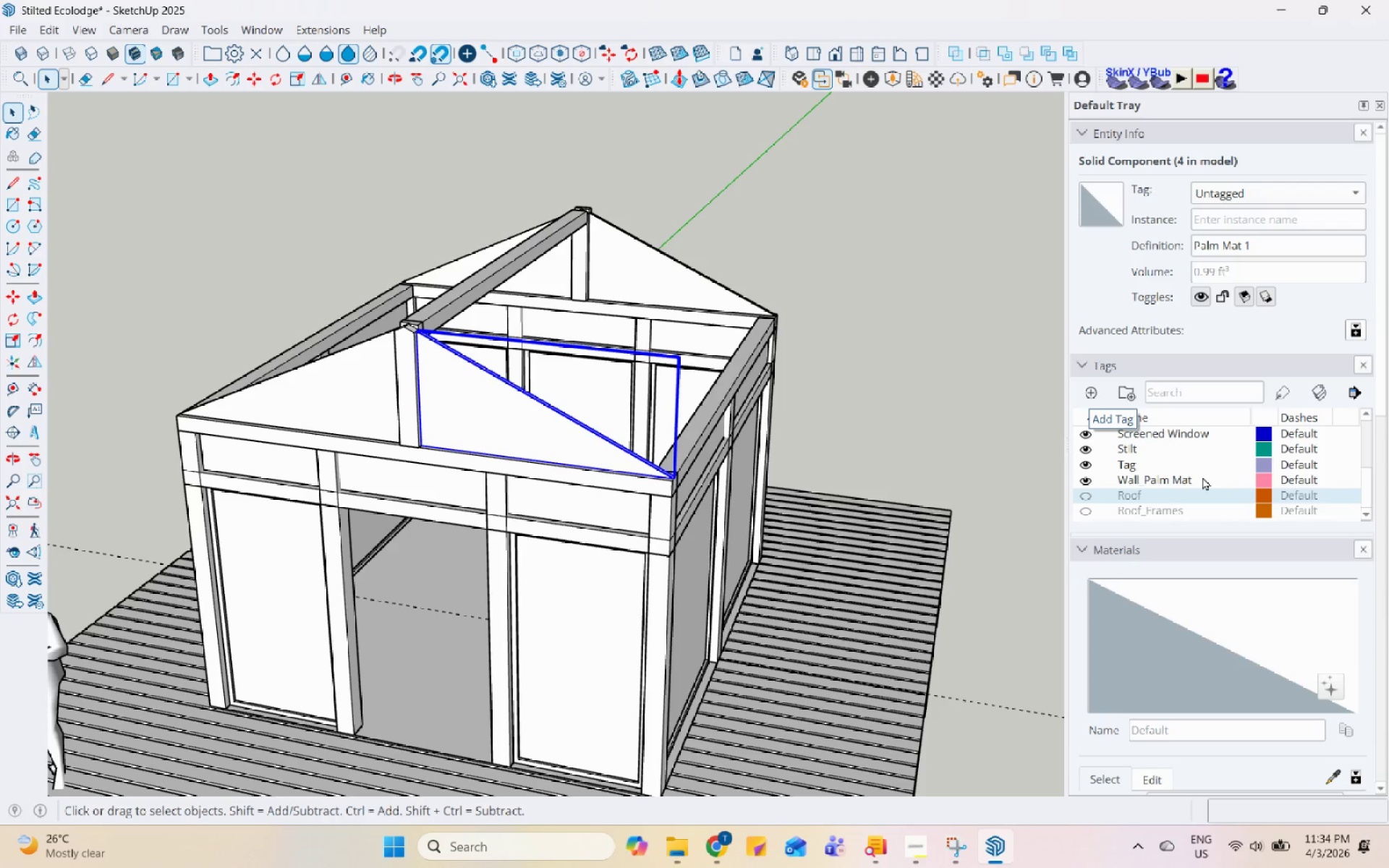 
left_click([1177, 477])